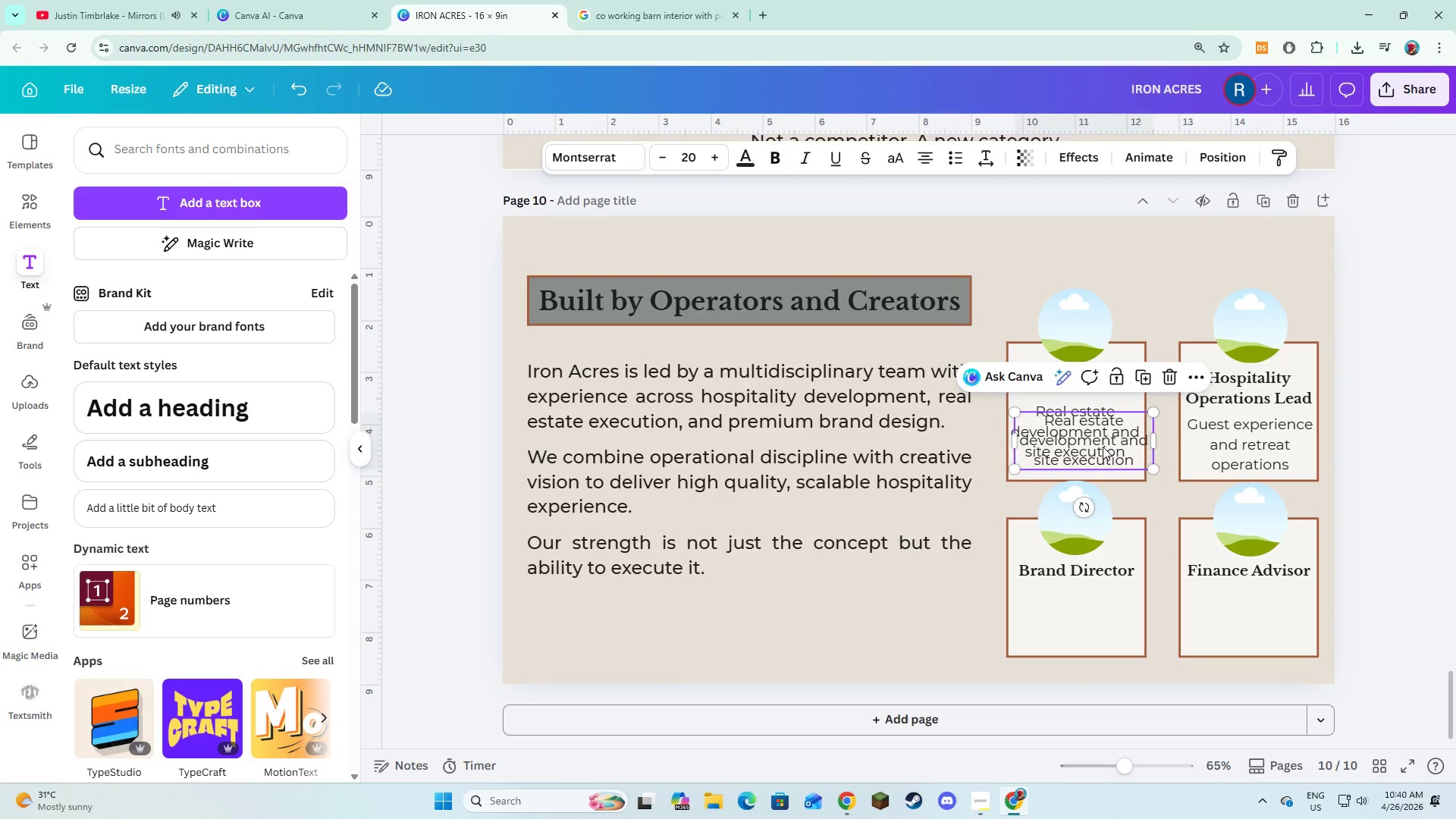 
left_click_drag(start_coordinate=[1103, 447], to_coordinate=[1096, 619])
 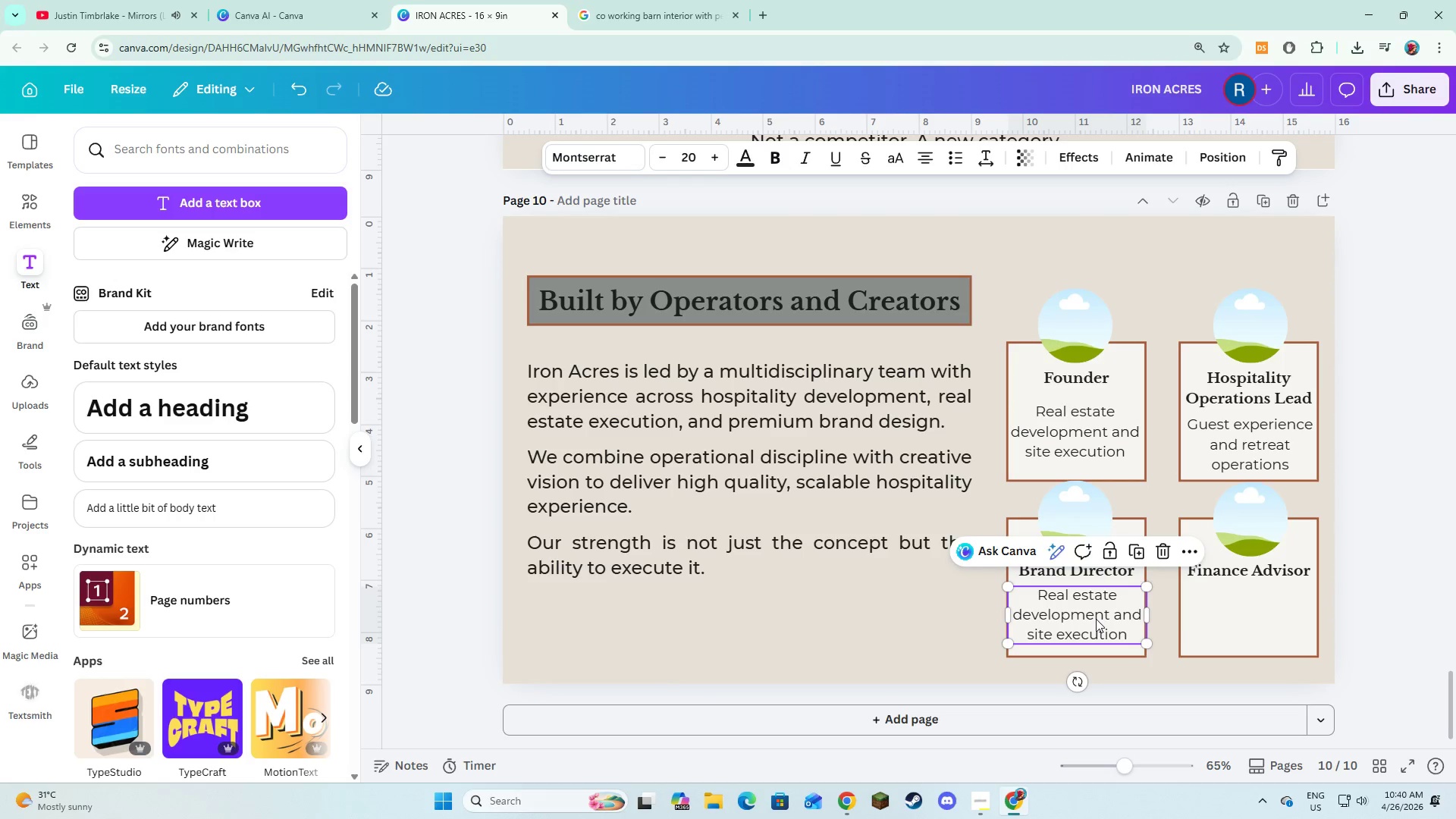 
left_click([1096, 619])
 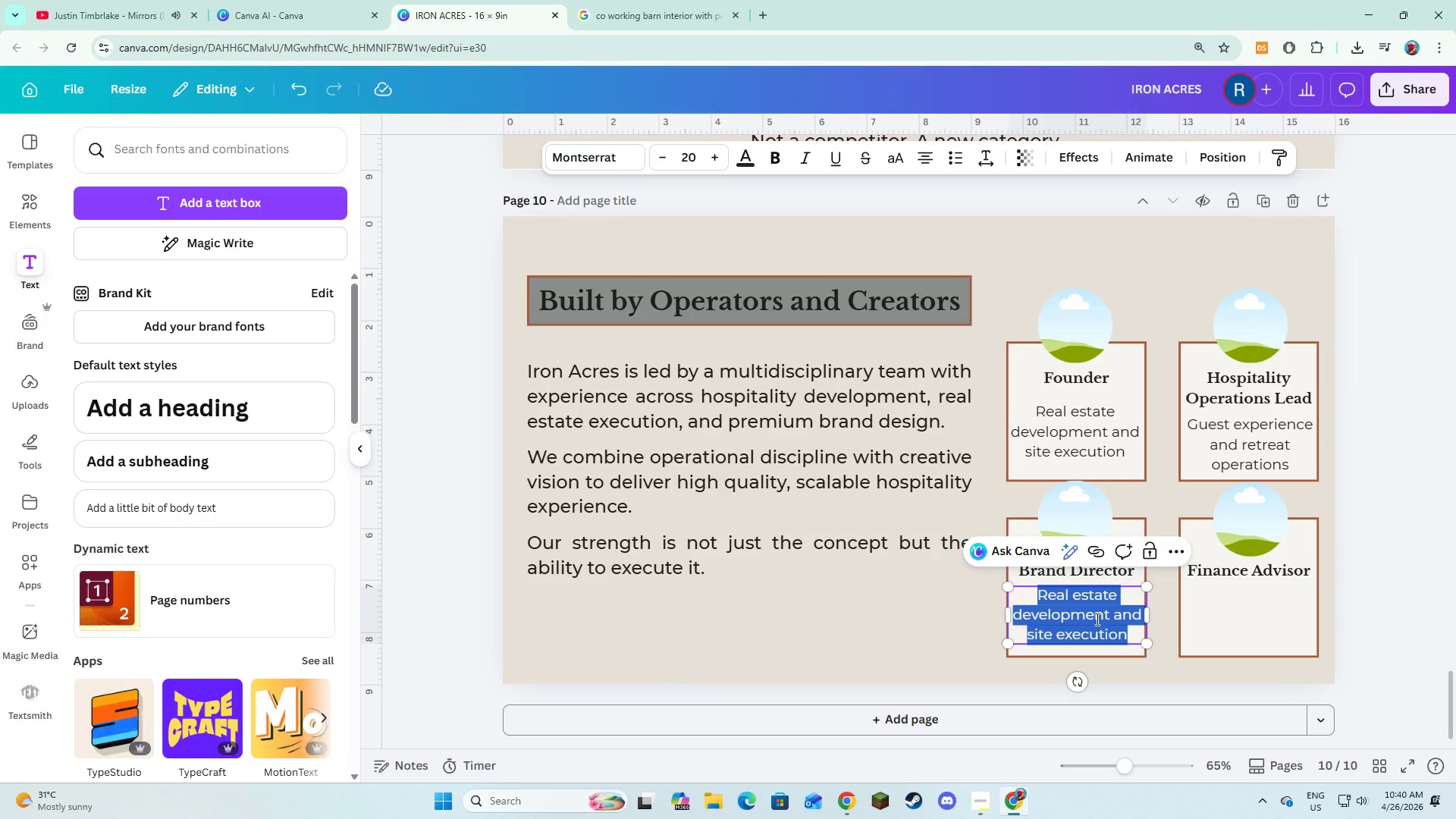 
type(Design, striy)
key(Backspace)
key(Backspace)
key(Backspace)
type(orytelln)
key(Backspace)
type(ing, and gus)
key(Backspace)
type(est experience)
 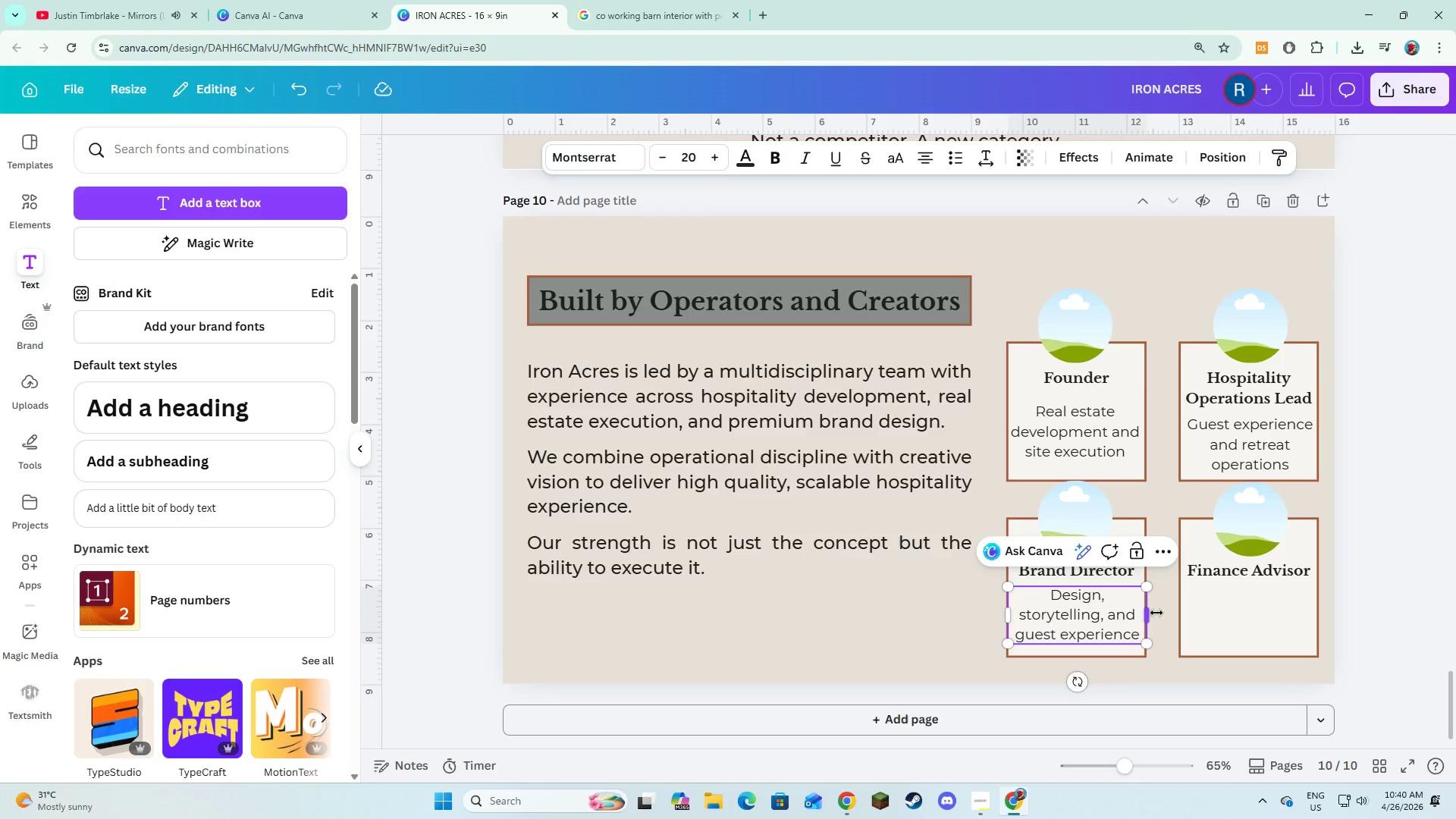 
double_click([1173, 628])
 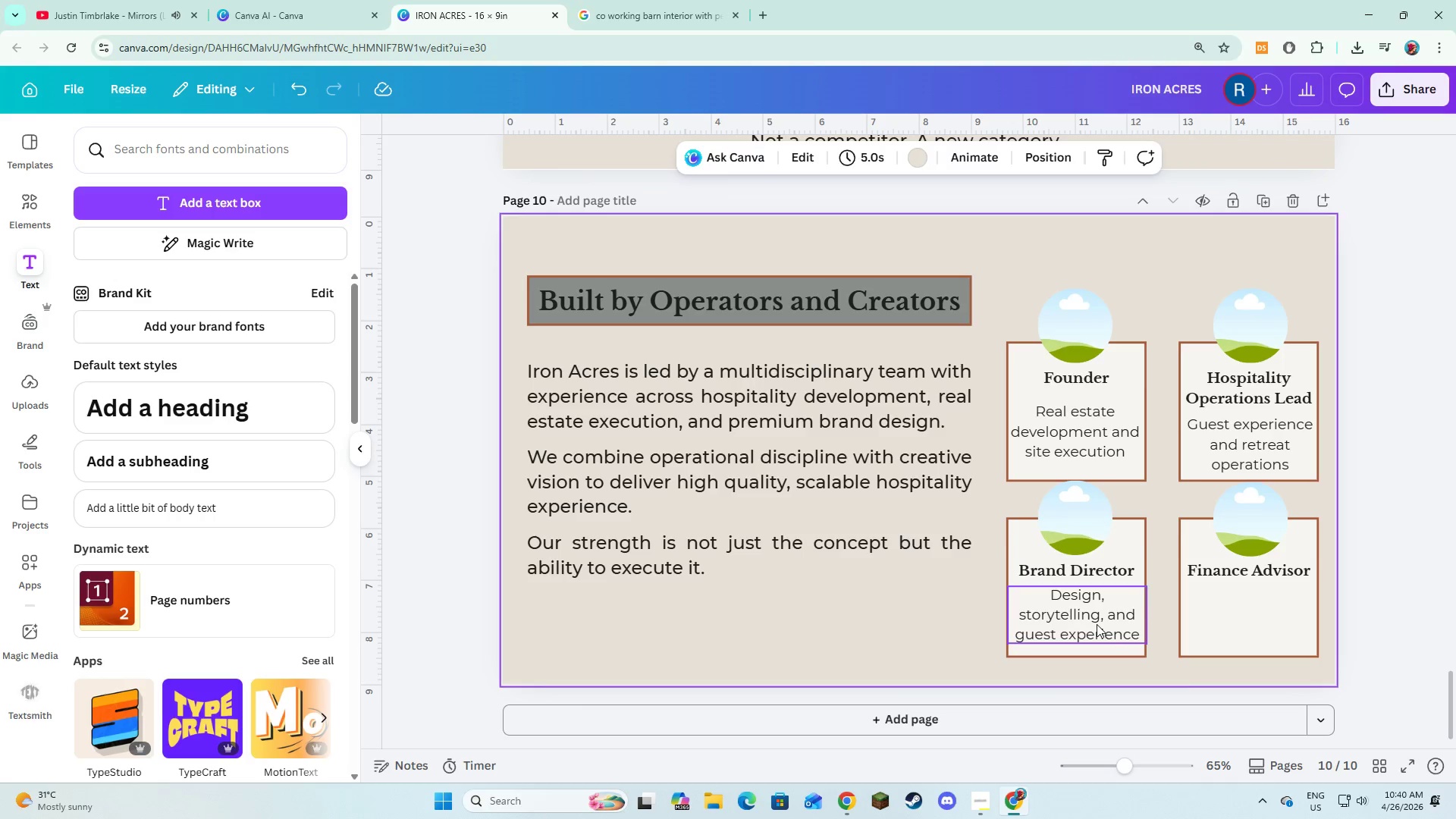 
triple_click([1097, 624])
 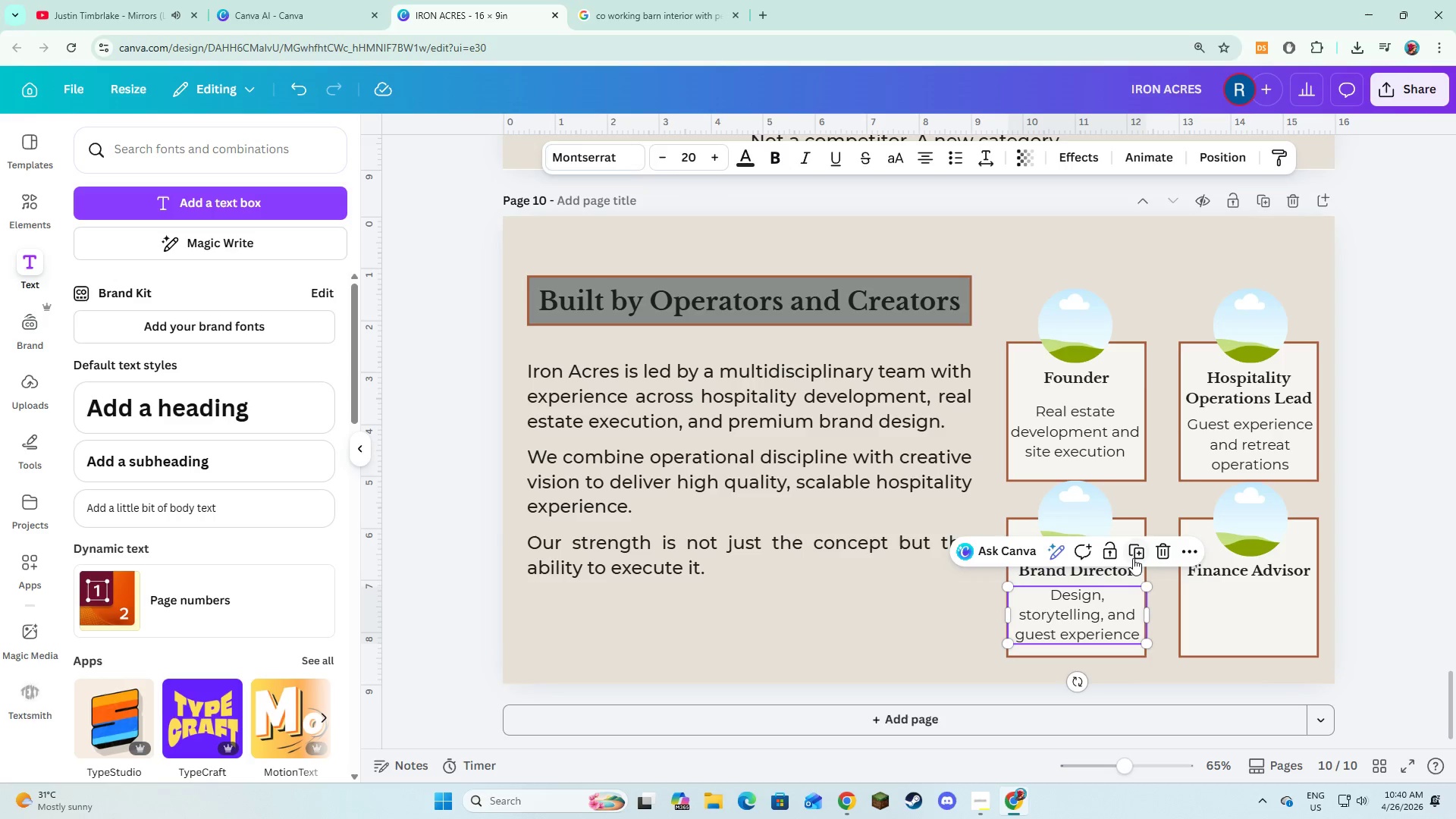 
left_click([1133, 558])
 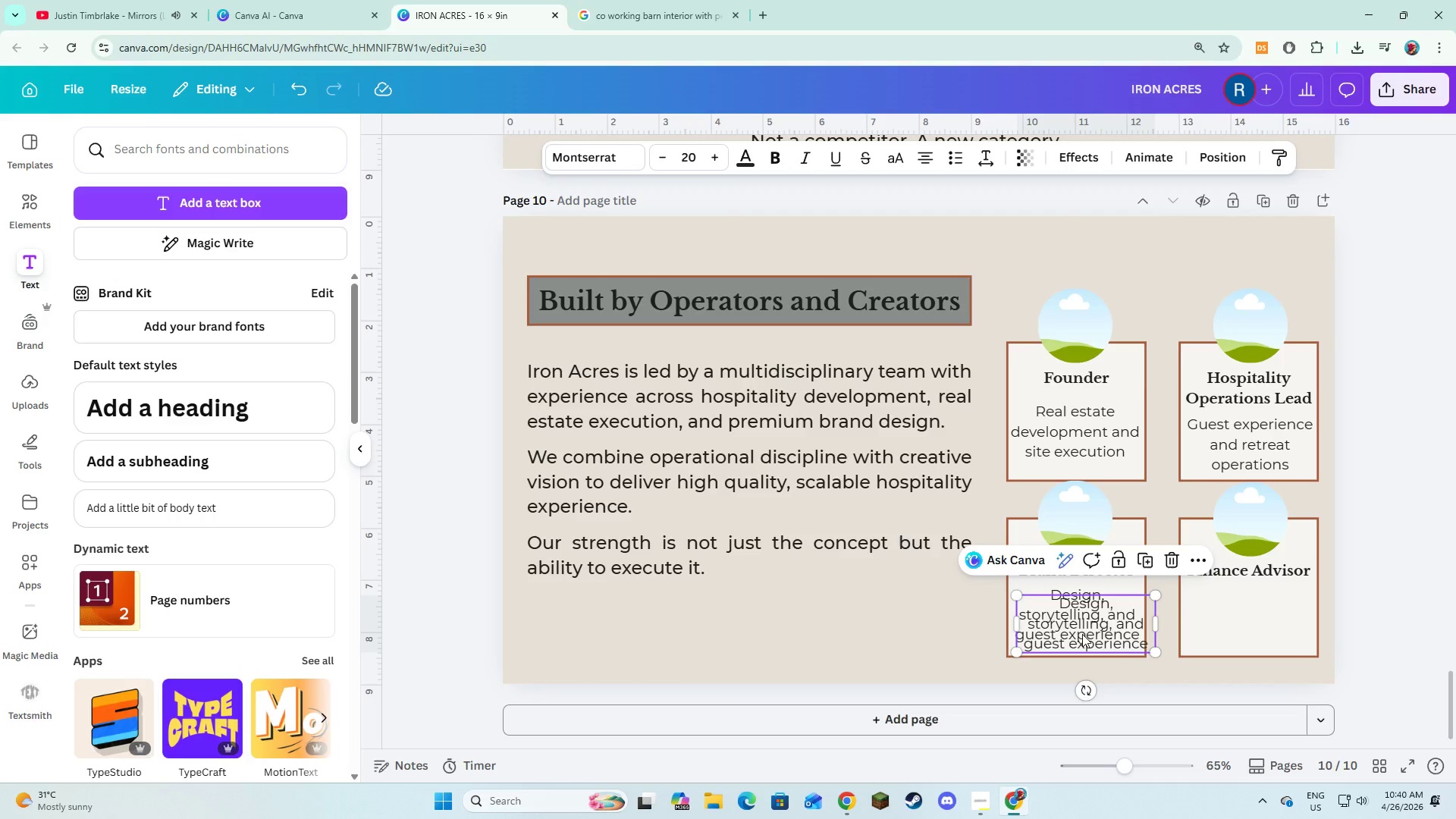 
left_click_drag(start_coordinate=[1083, 634], to_coordinate=[1248, 625])
 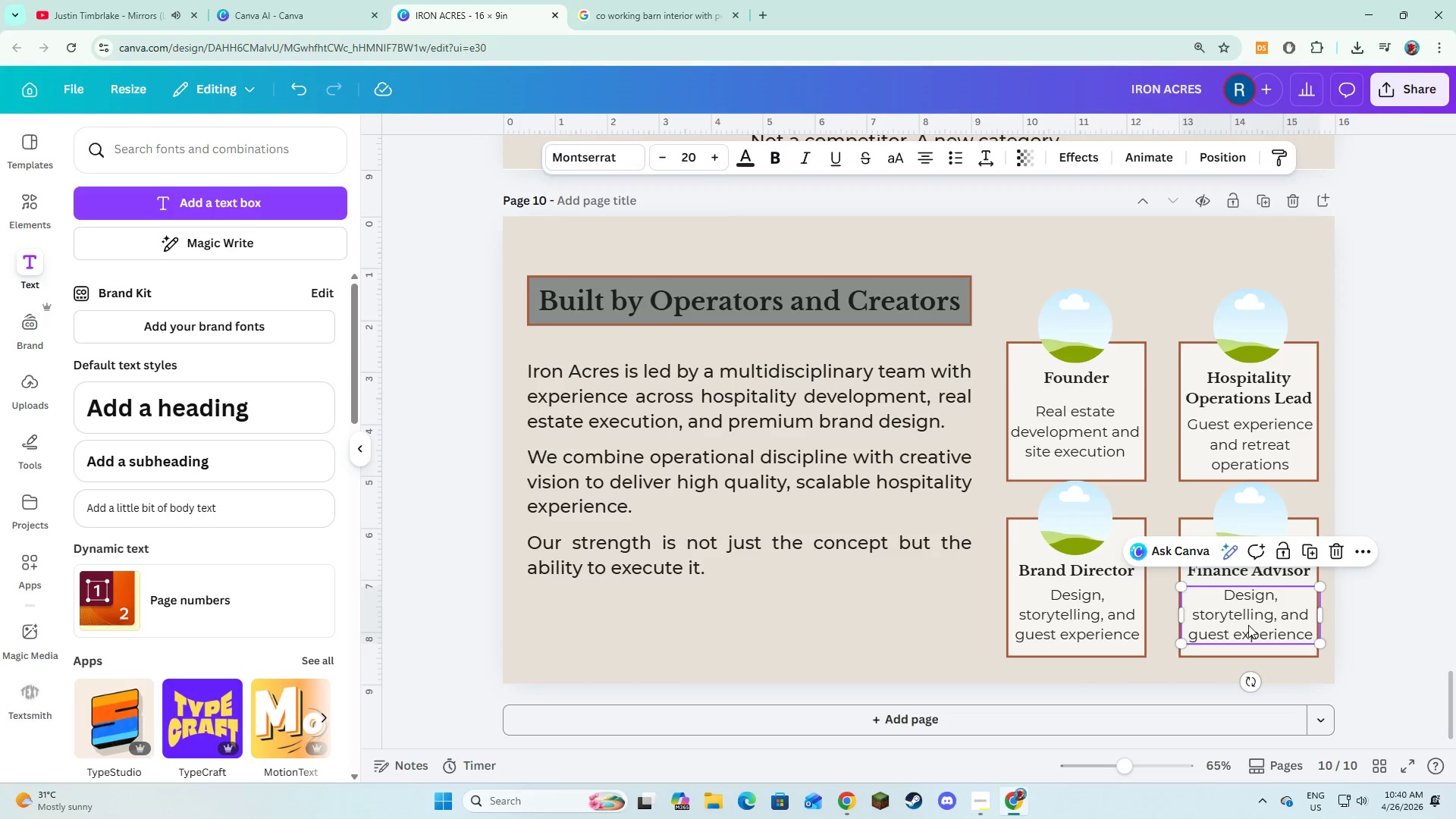 
left_click([1248, 625])
 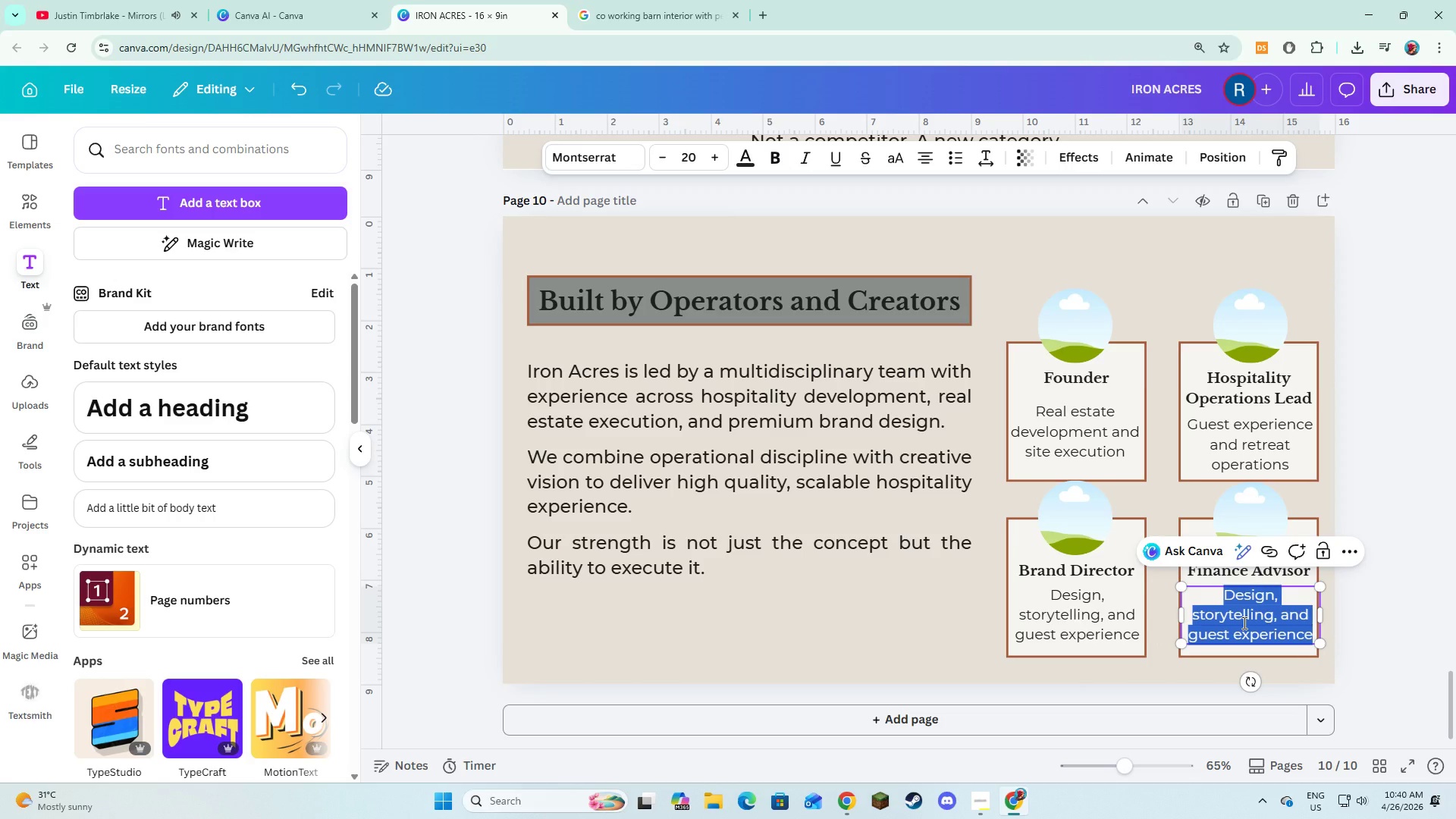 
type(Investment strategy and finn)
key(Backspace)
type(ancial planning)
 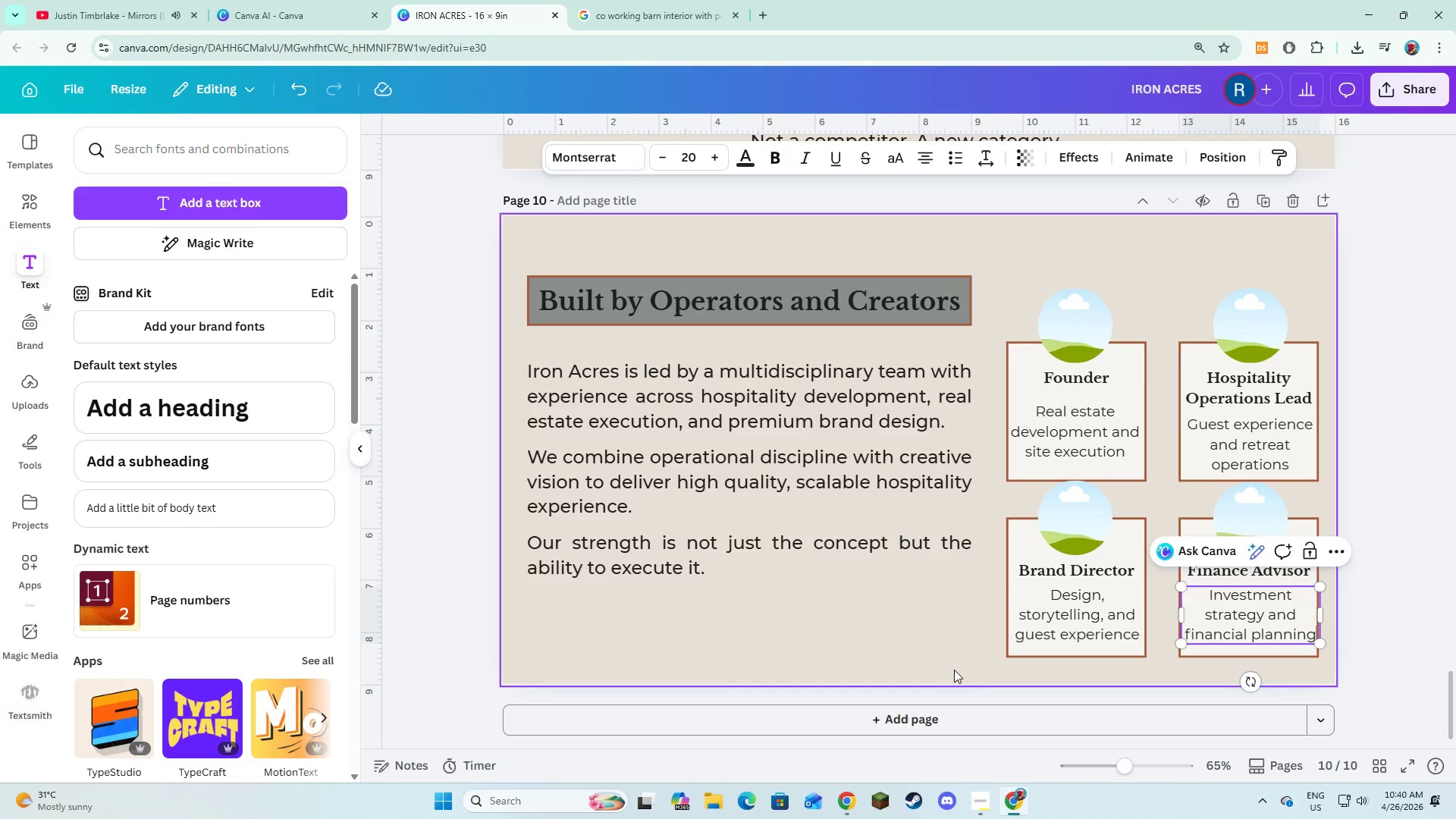 
left_click([954, 661])
 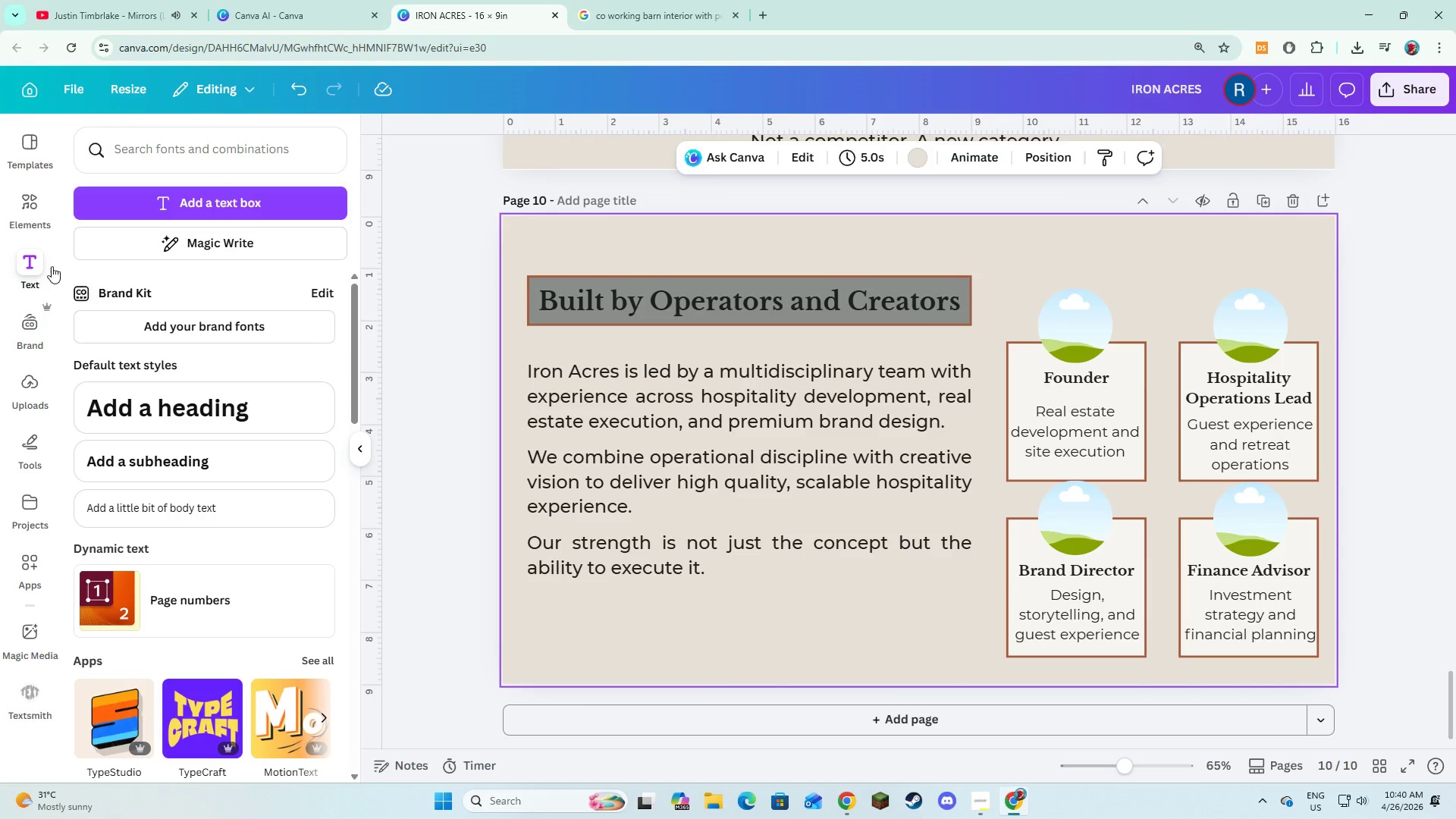 
left_click([37, 224])
 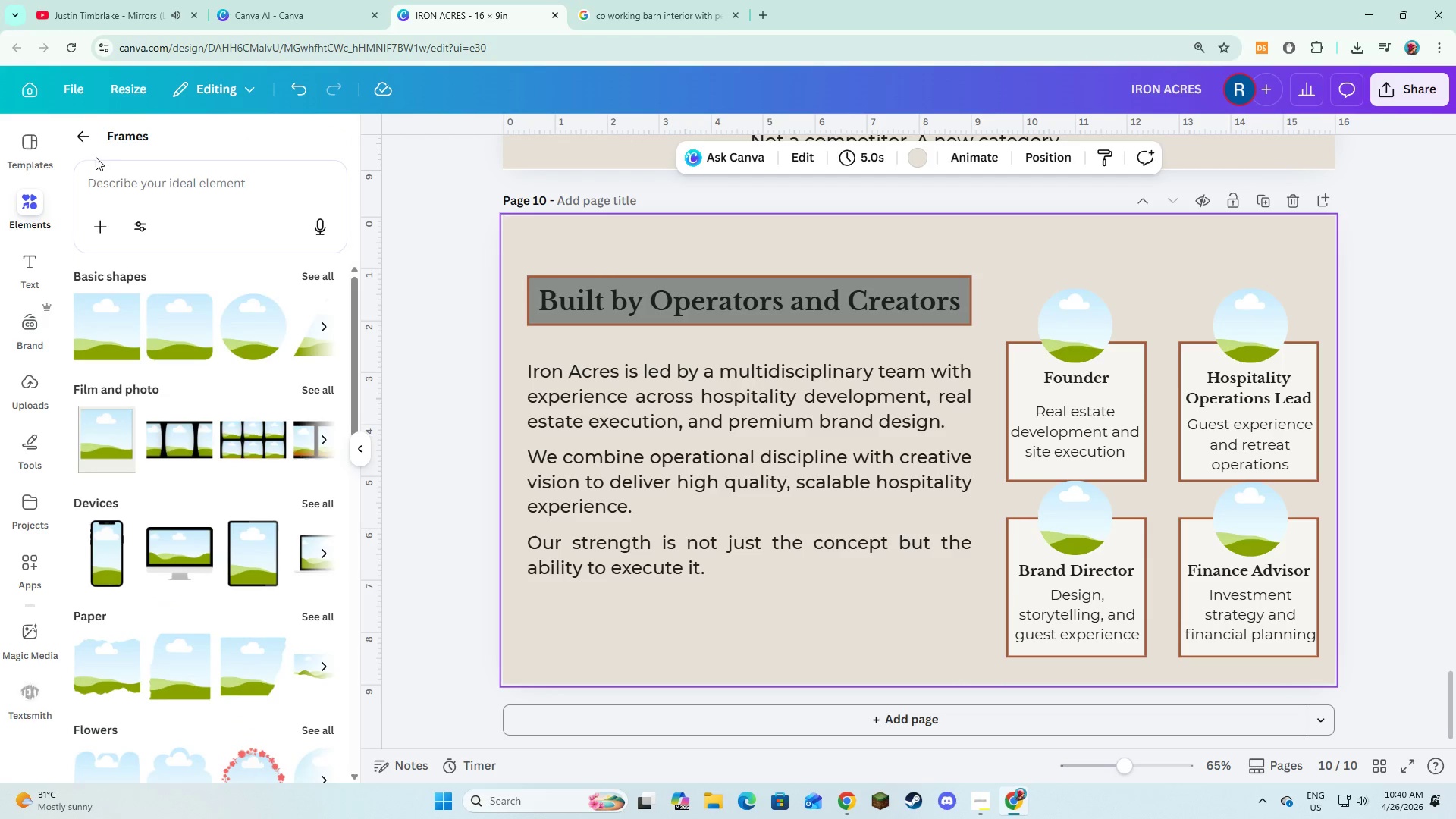 
left_click([83, 143])
 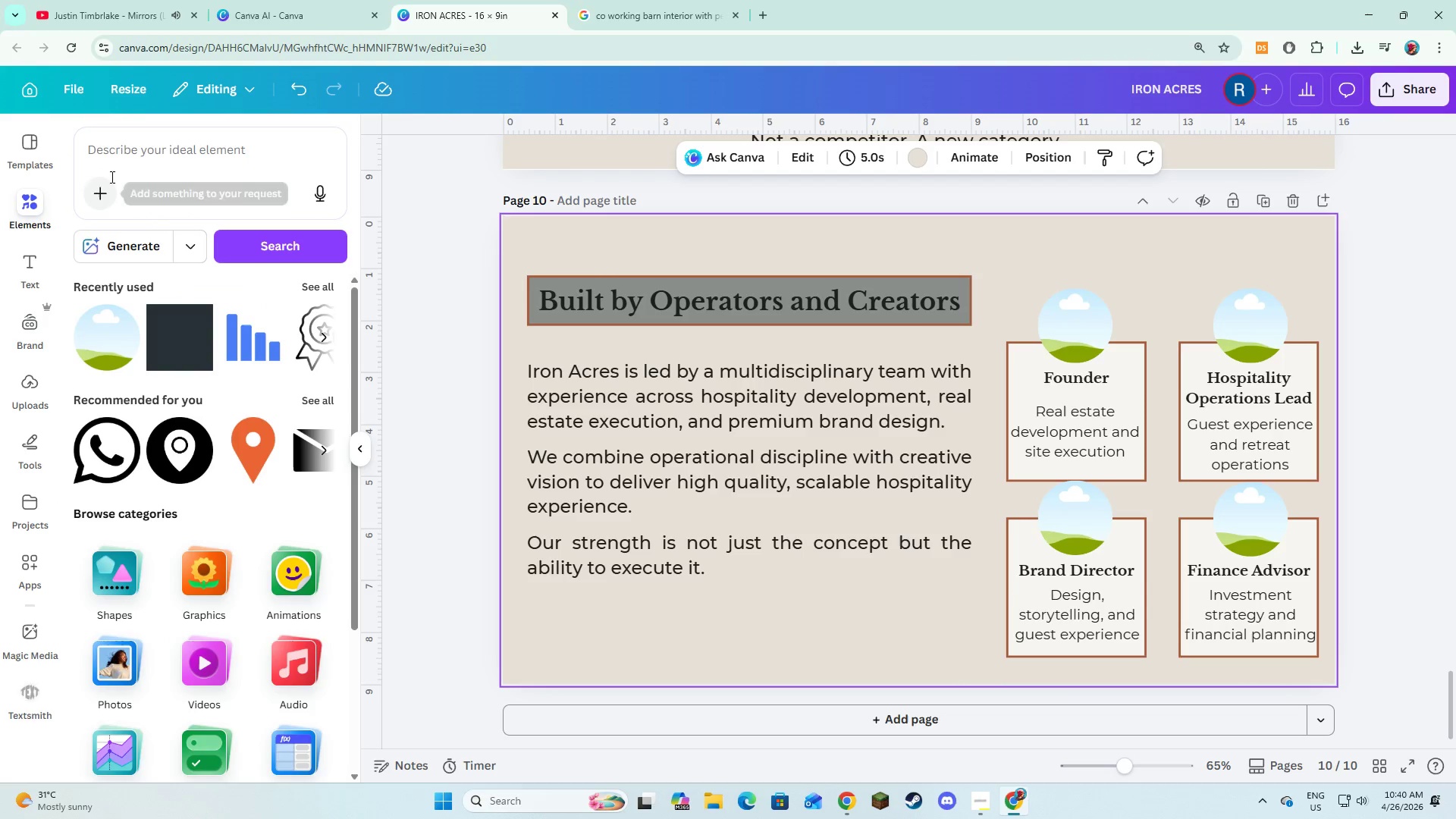 
left_click([119, 166])
 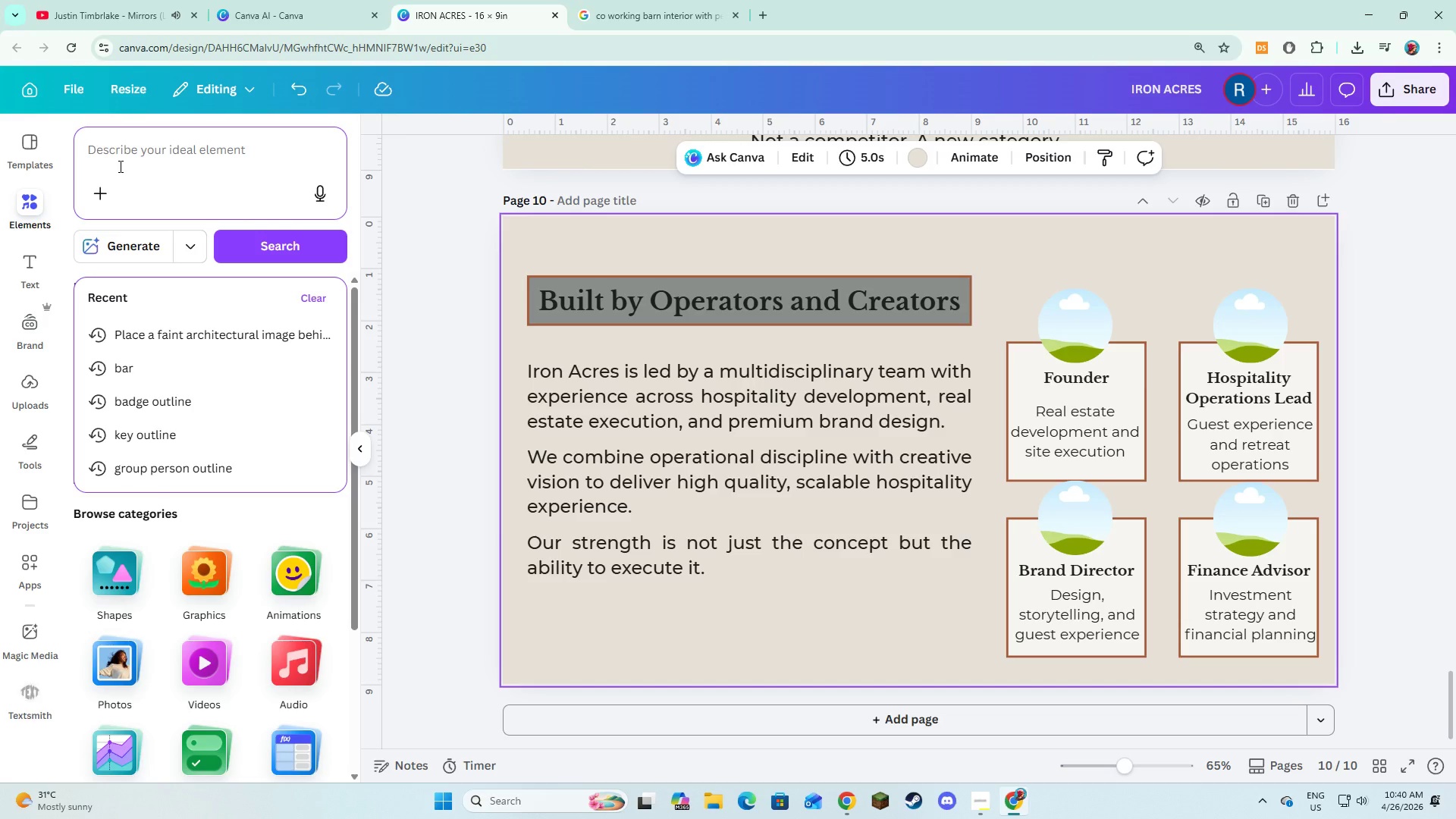 
type(PRofile)
 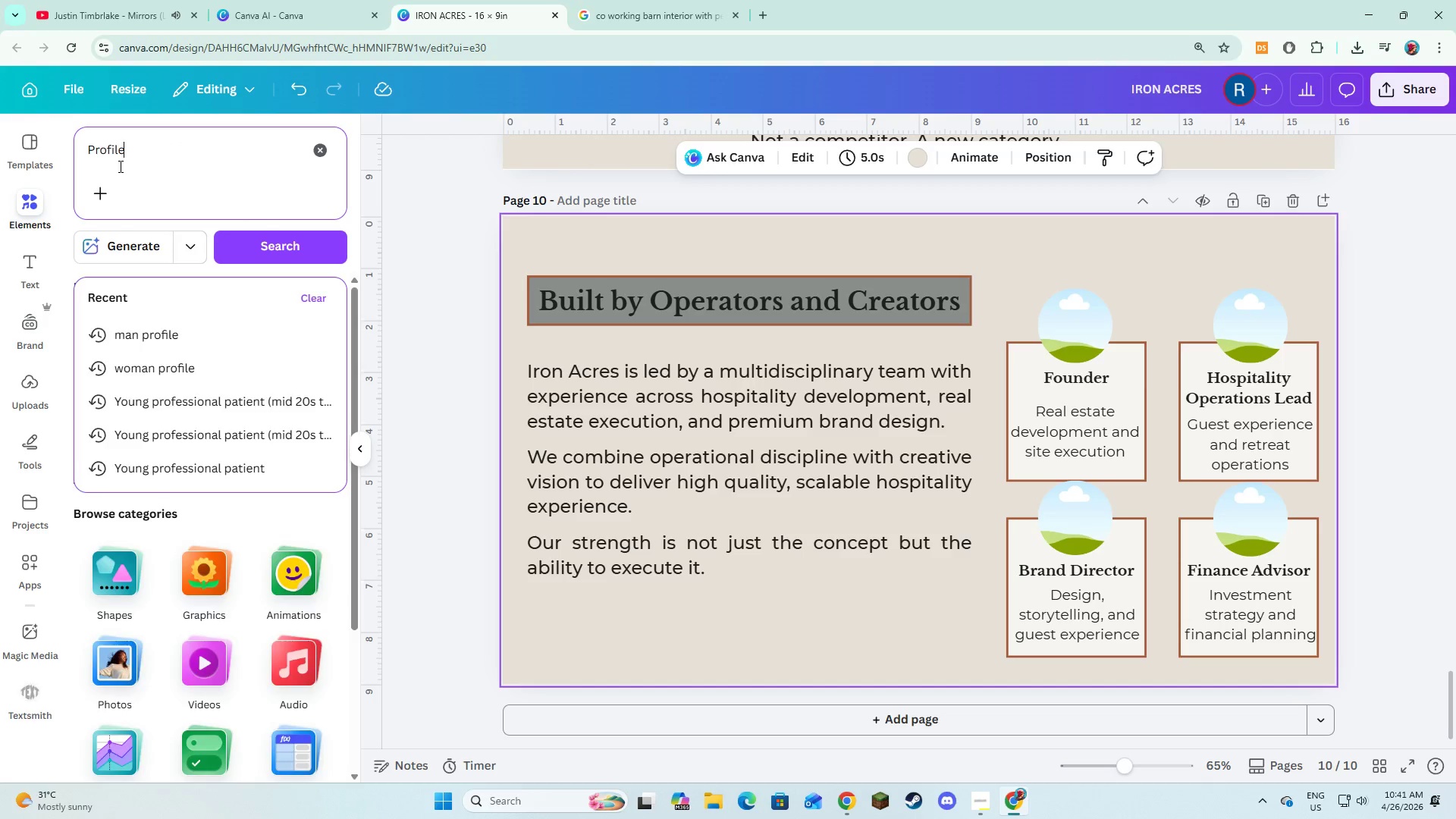 
key(Enter)
 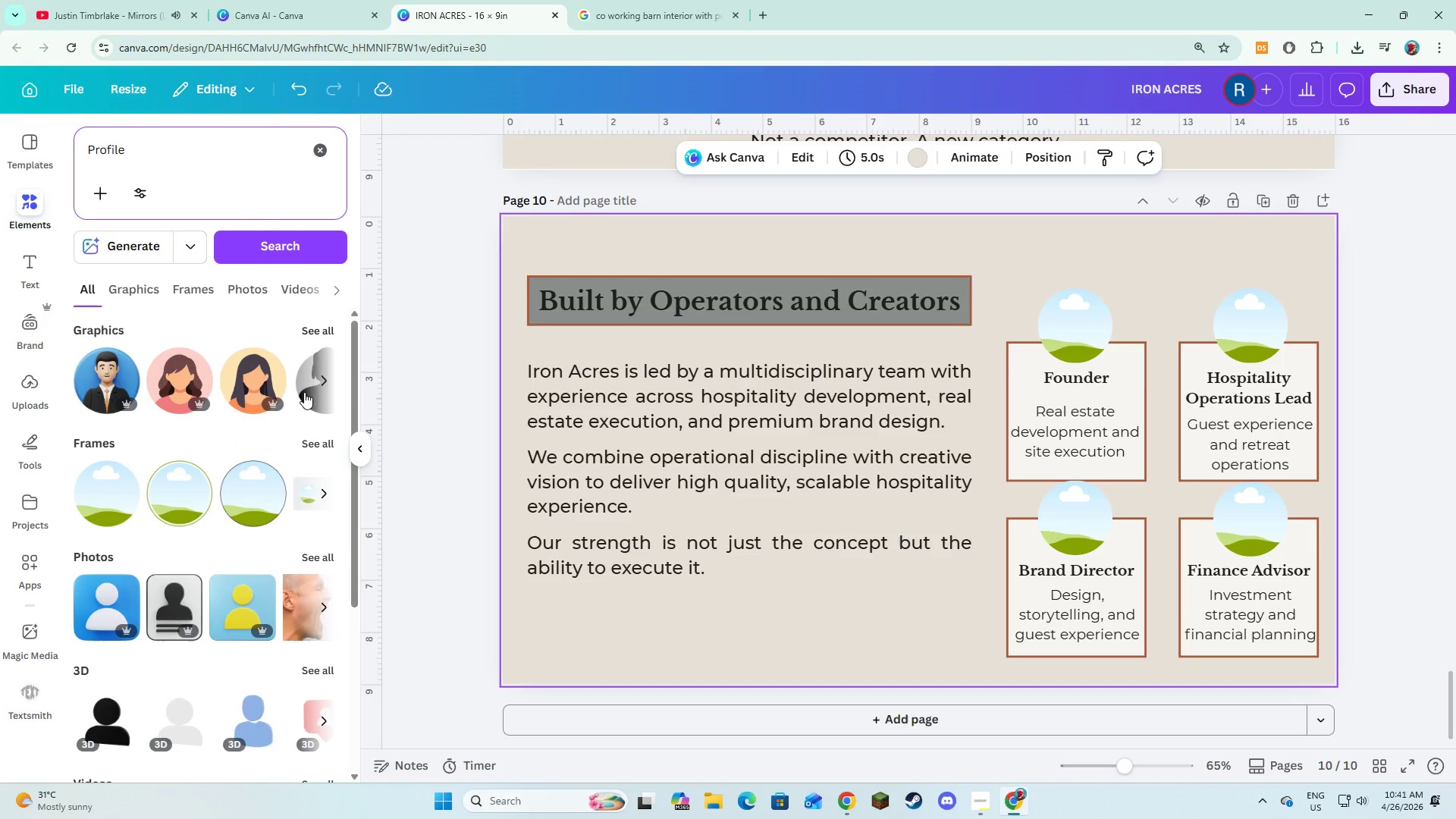 
wait(5.11)
 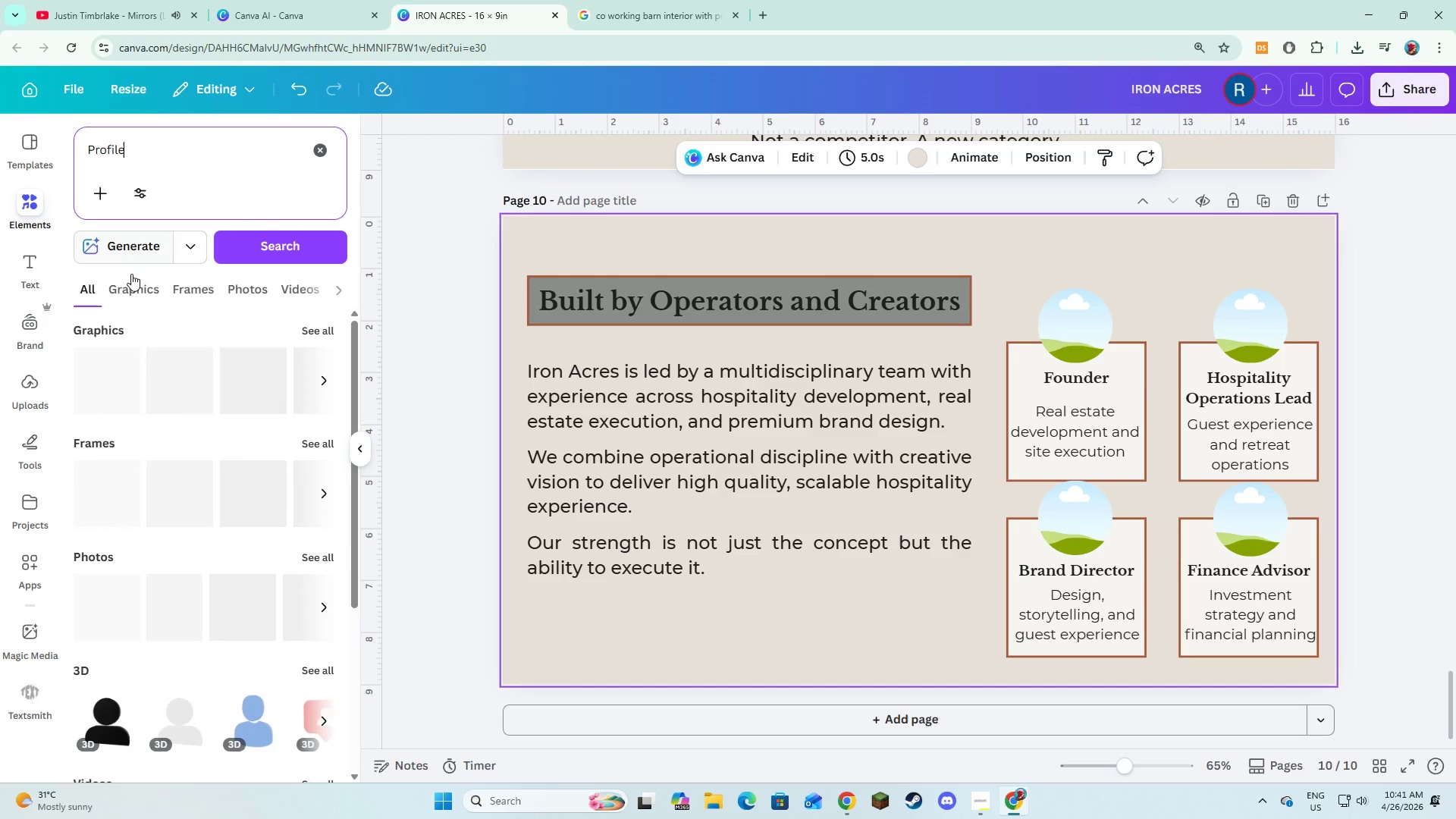 
scroll: coordinate [271, 515], scroll_direction: down, amount: 1.0
 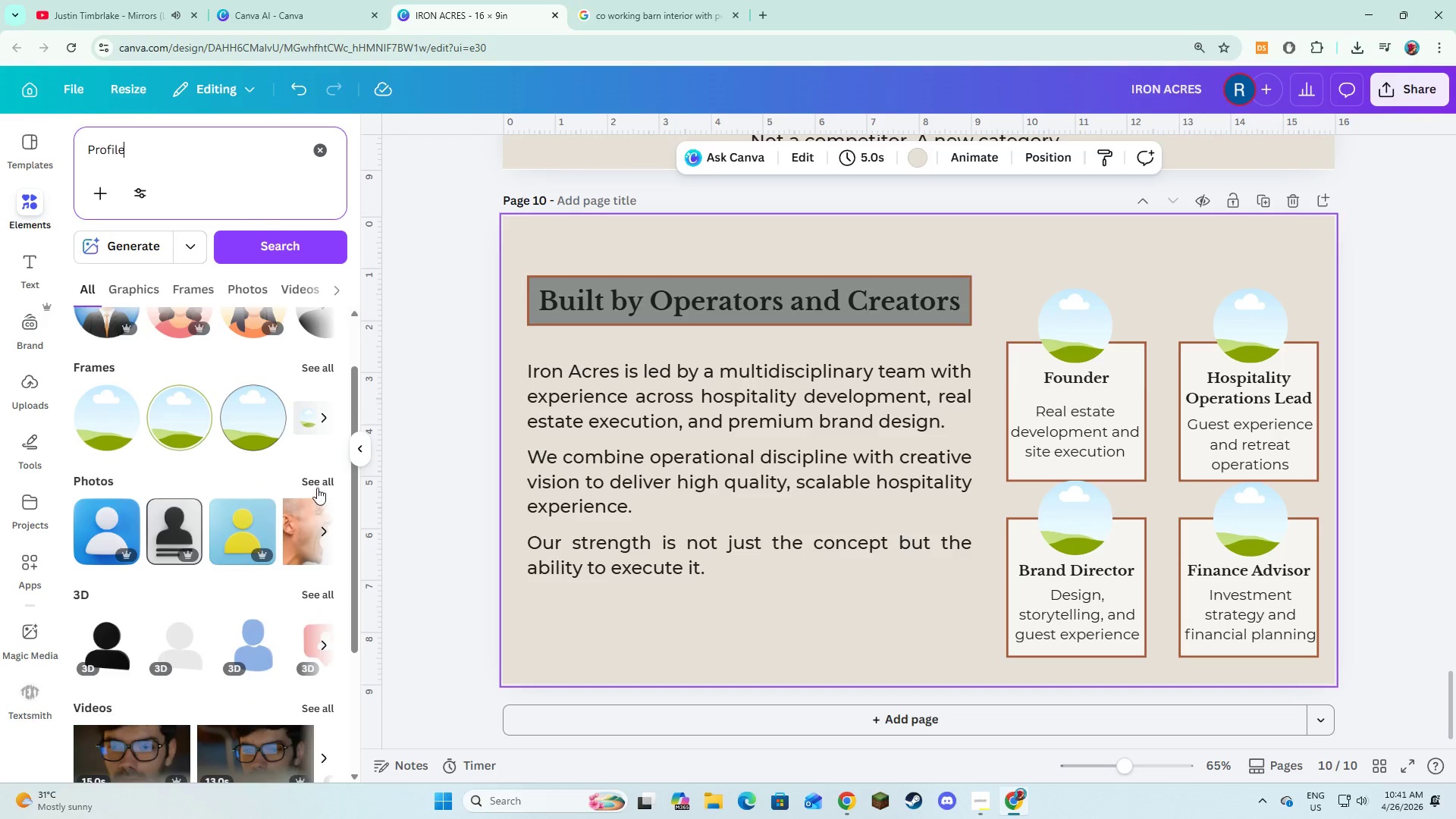 
left_click([317, 484])
 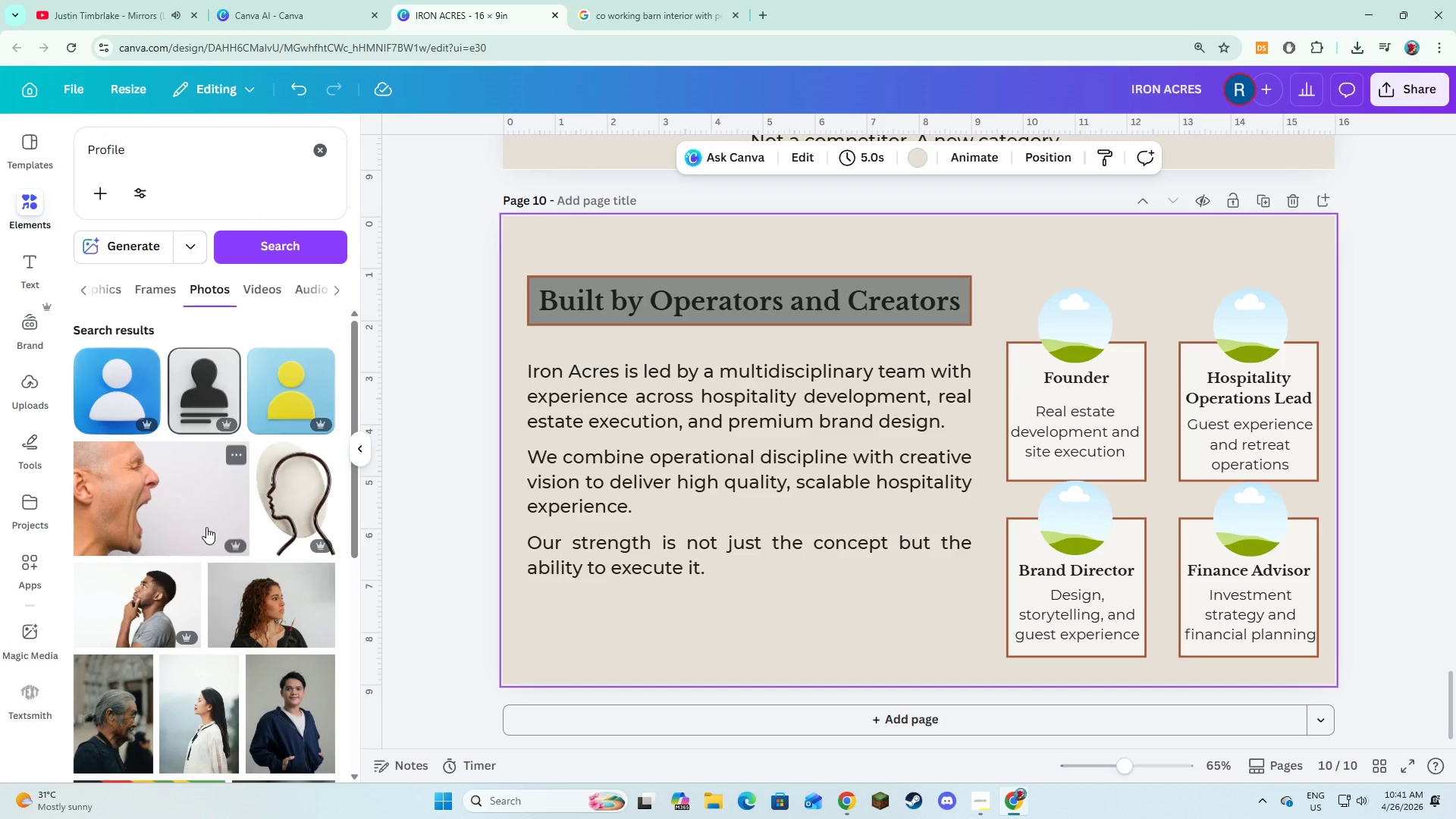 
scroll: coordinate [206, 527], scroll_direction: down, amount: 4.0
 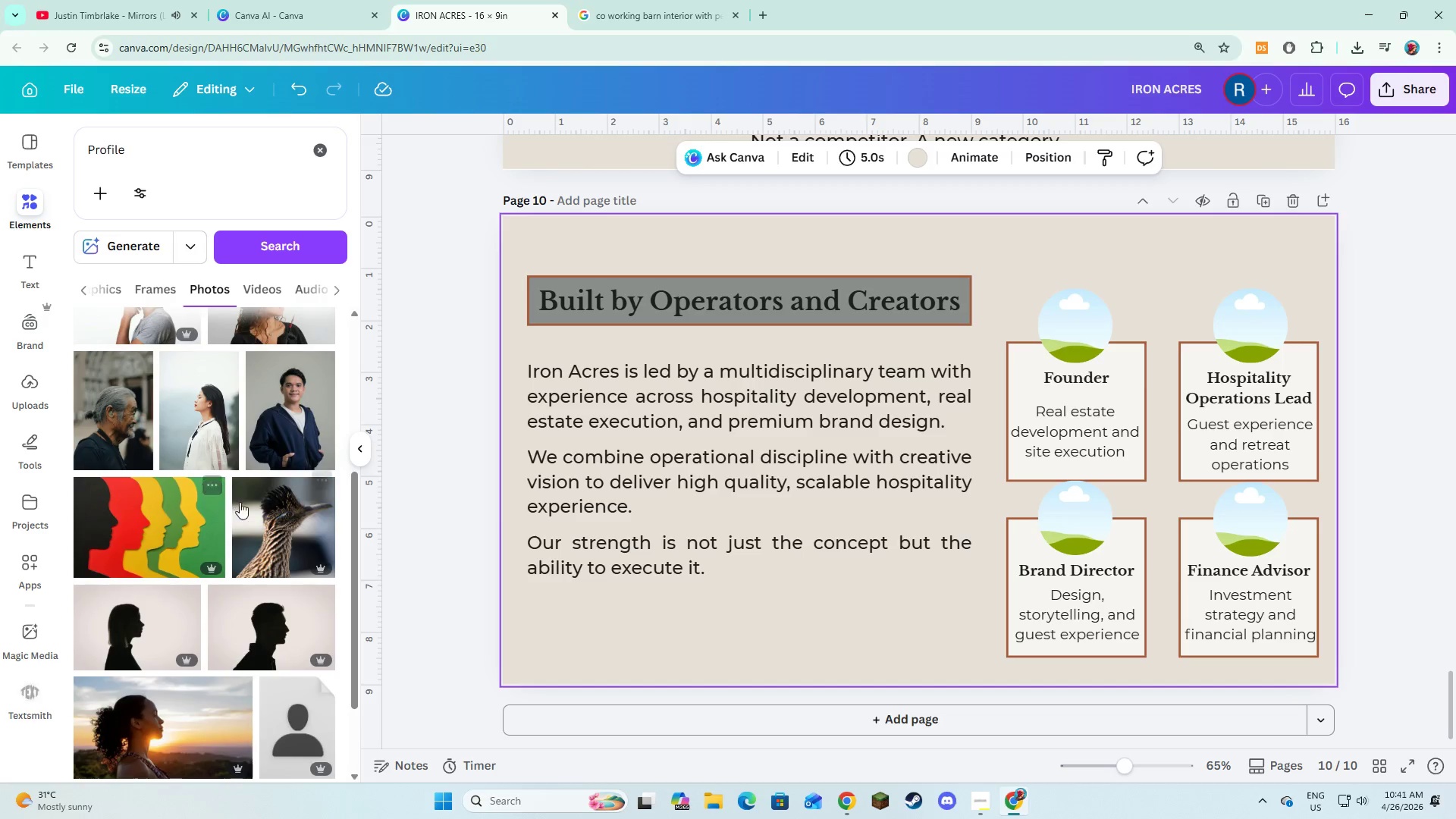 
left_click([291, 420])
 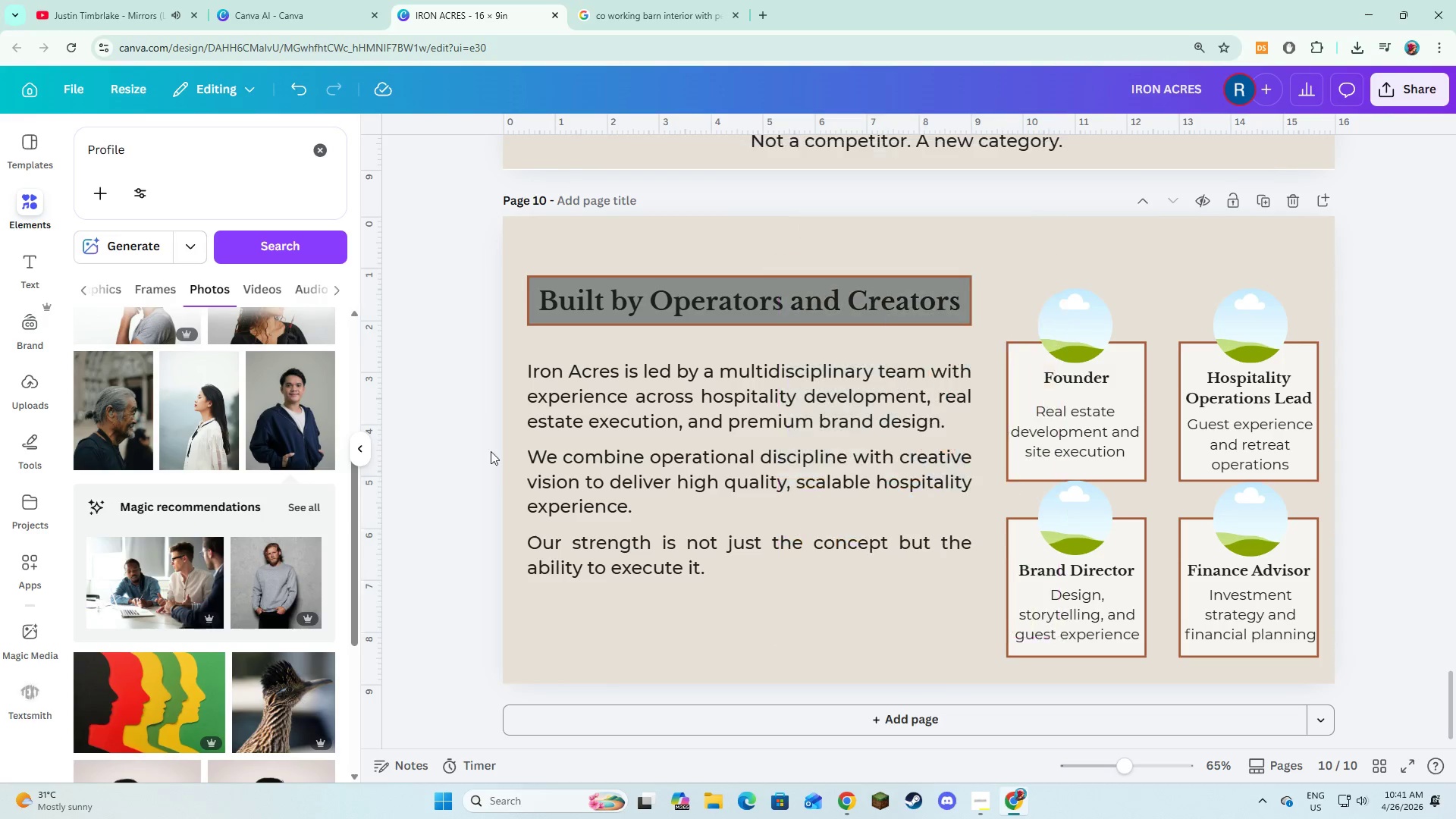 
scroll: coordinate [234, 563], scroll_direction: down, amount: 7.0
 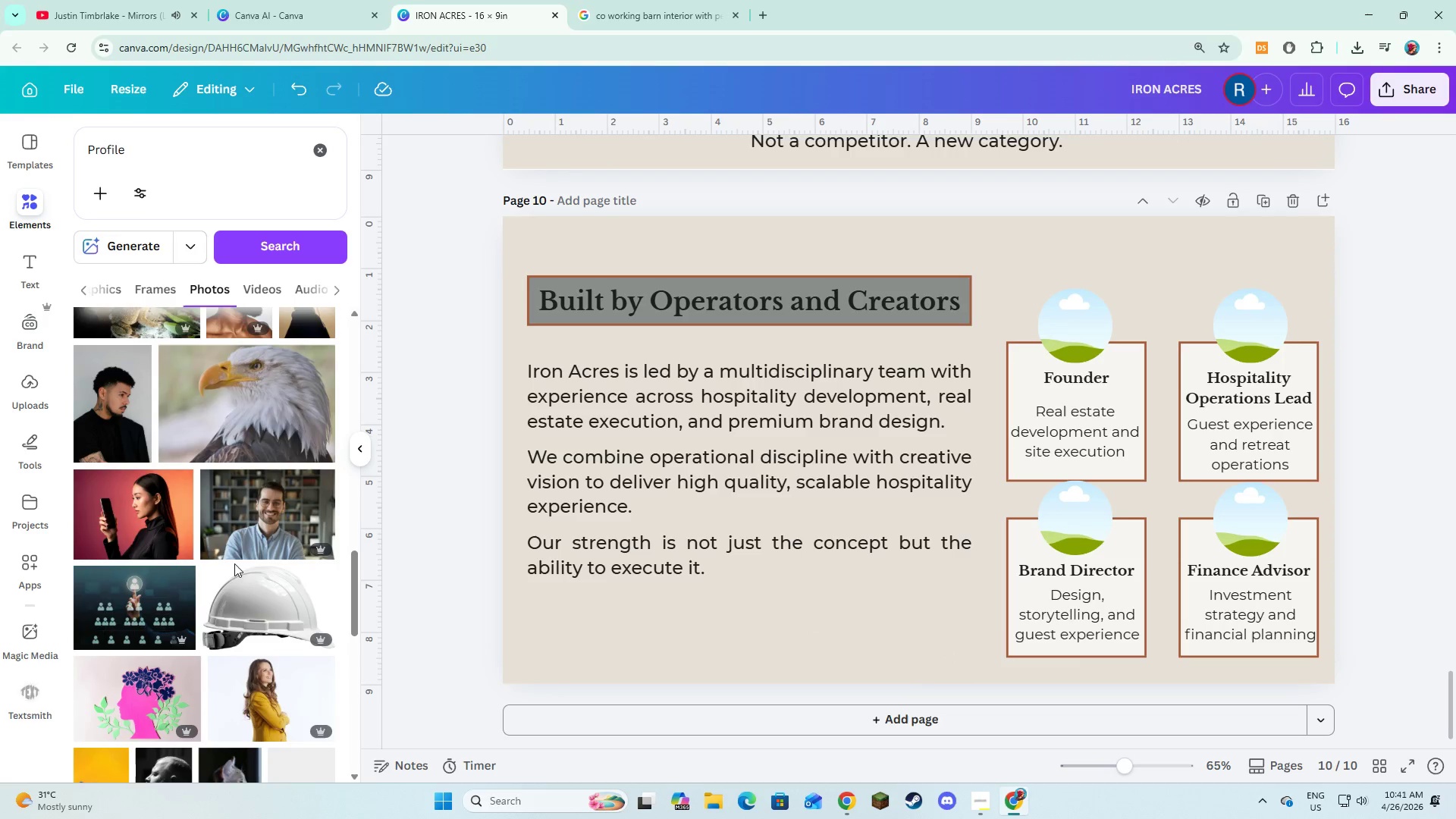 
left_click([261, 514])
 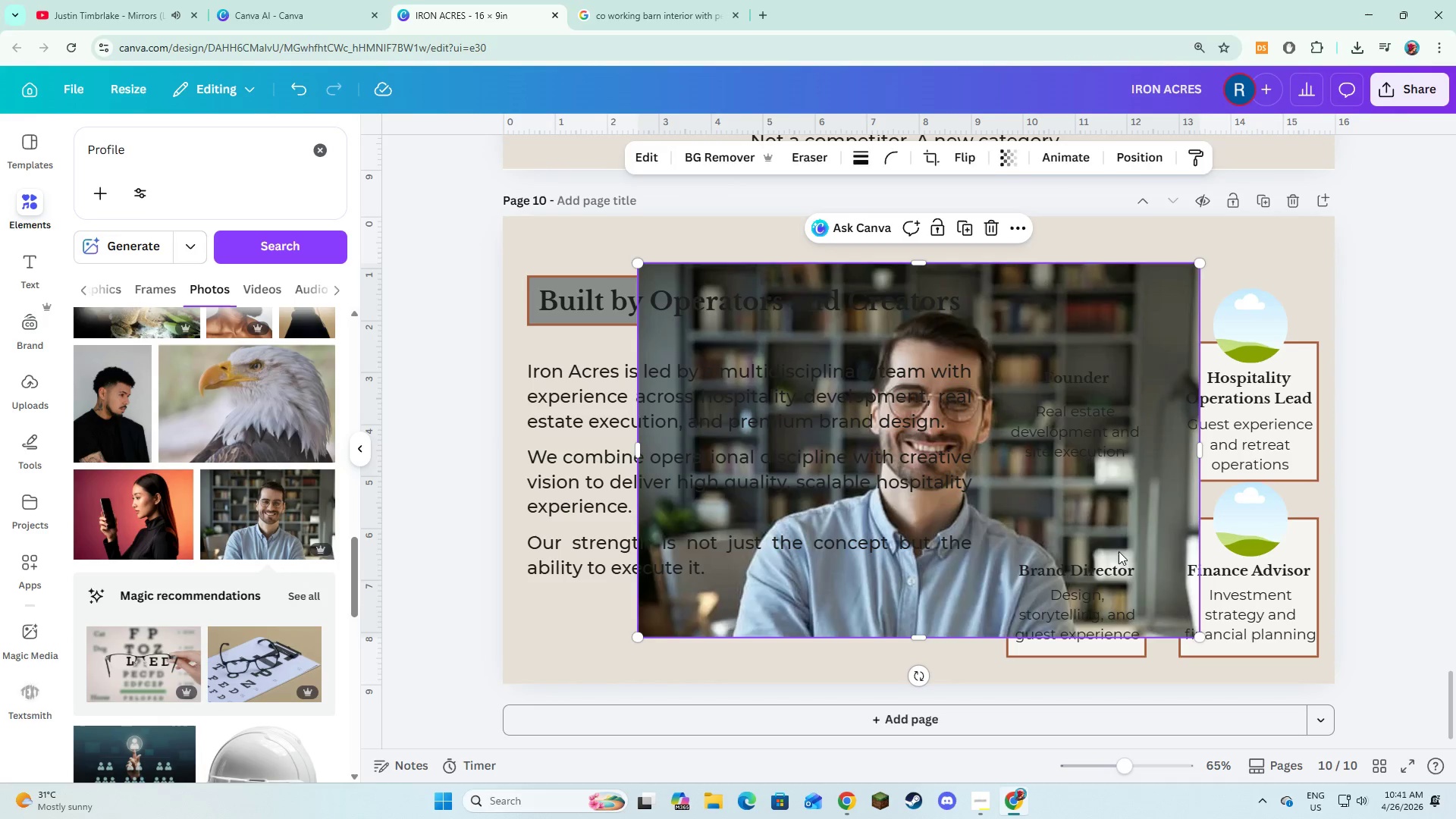 
left_click_drag(start_coordinate=[1102, 518], to_coordinate=[1086, 354])
 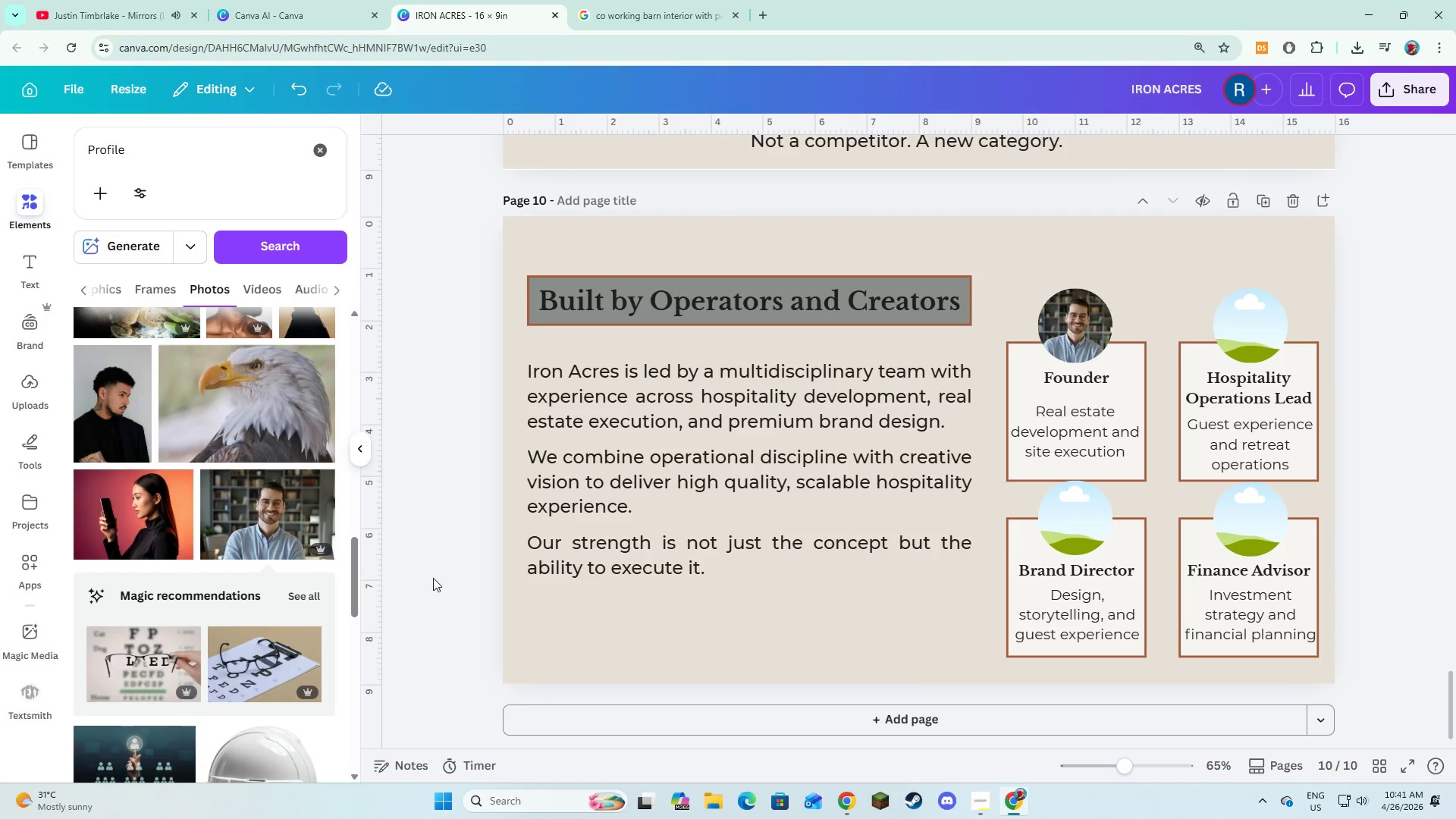 
scroll: coordinate [234, 571], scroll_direction: down, amount: 6.0
 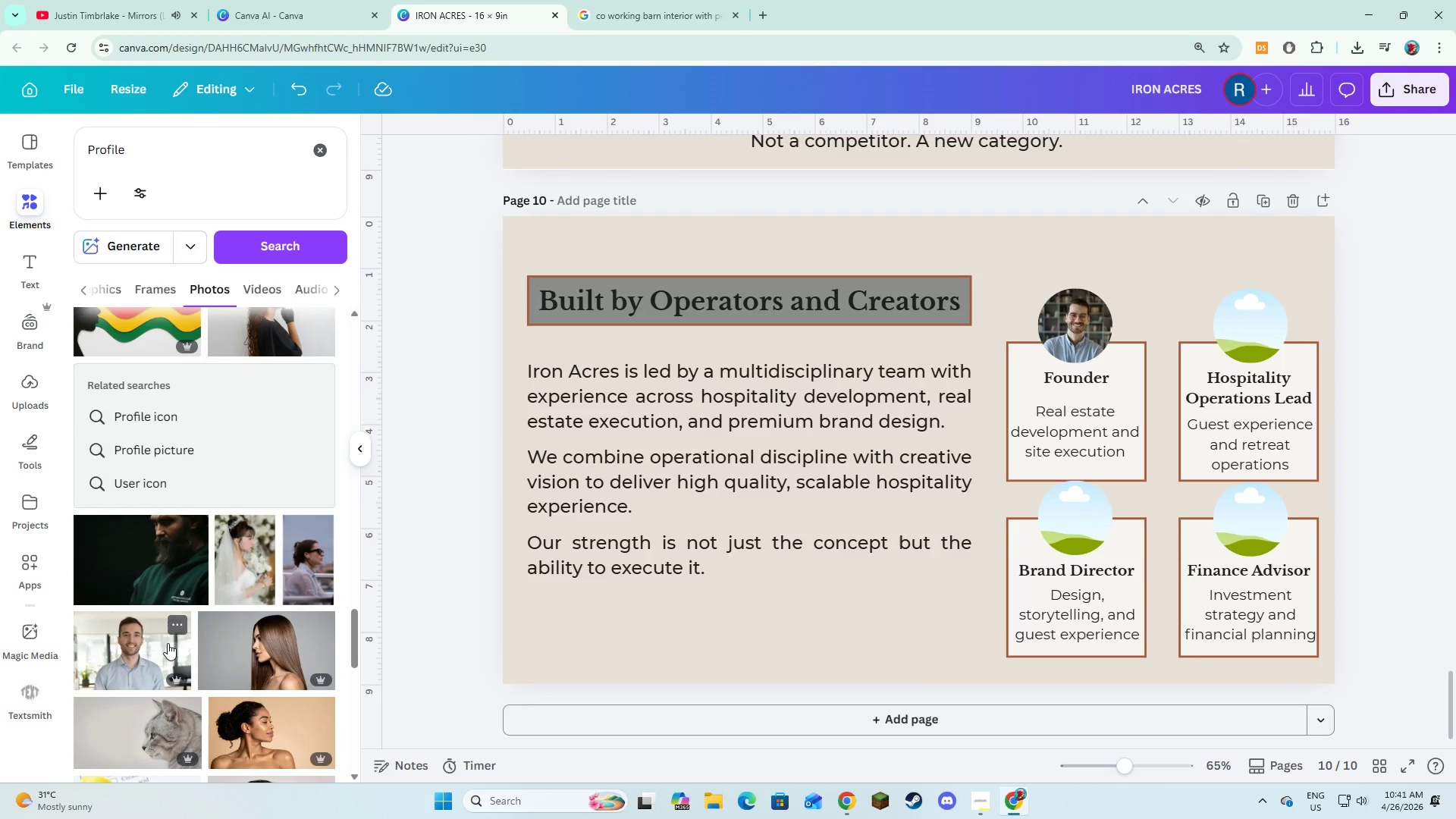 
left_click([161, 646])
 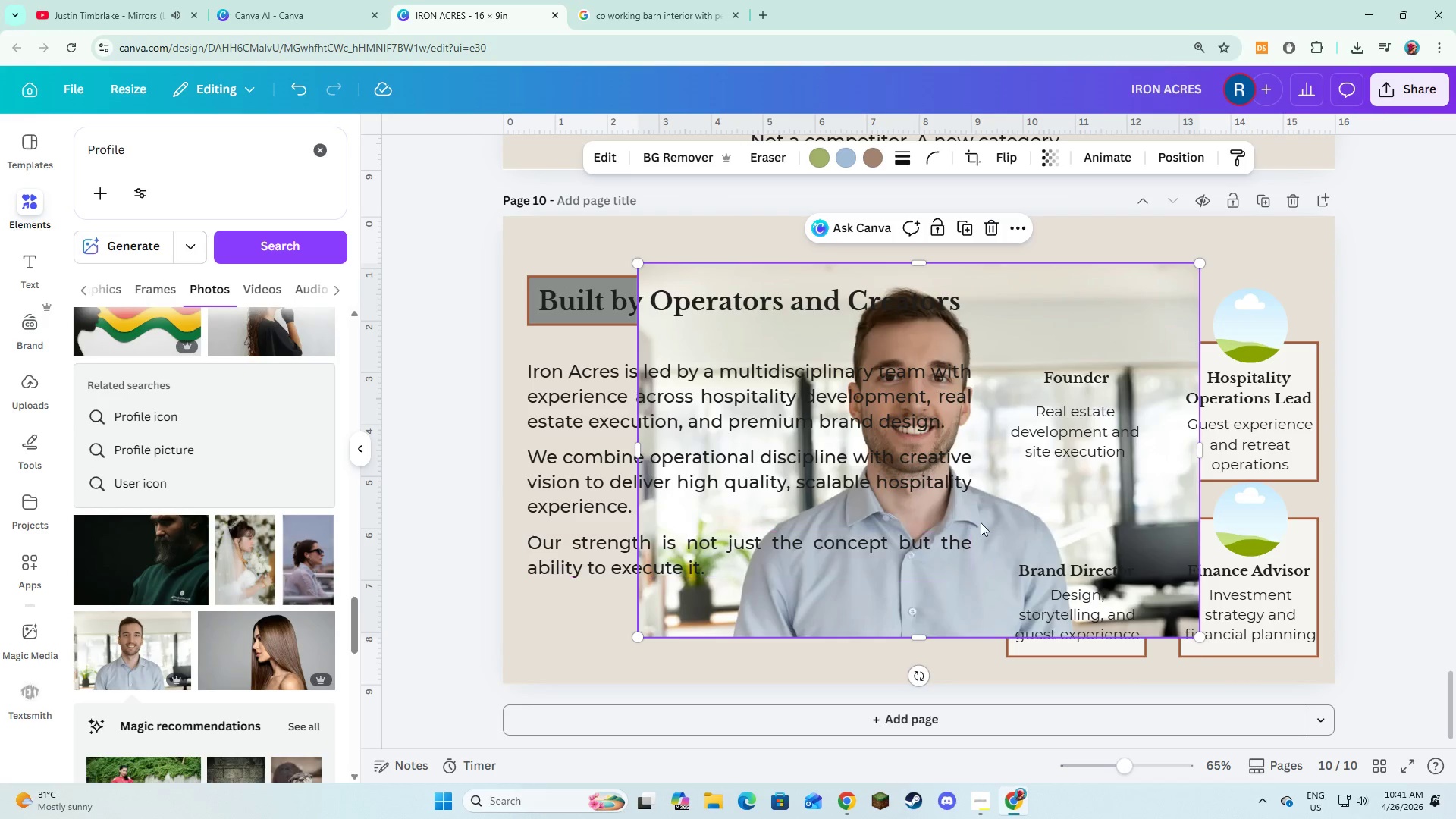 
left_click_drag(start_coordinate=[1033, 513], to_coordinate=[1250, 349])
 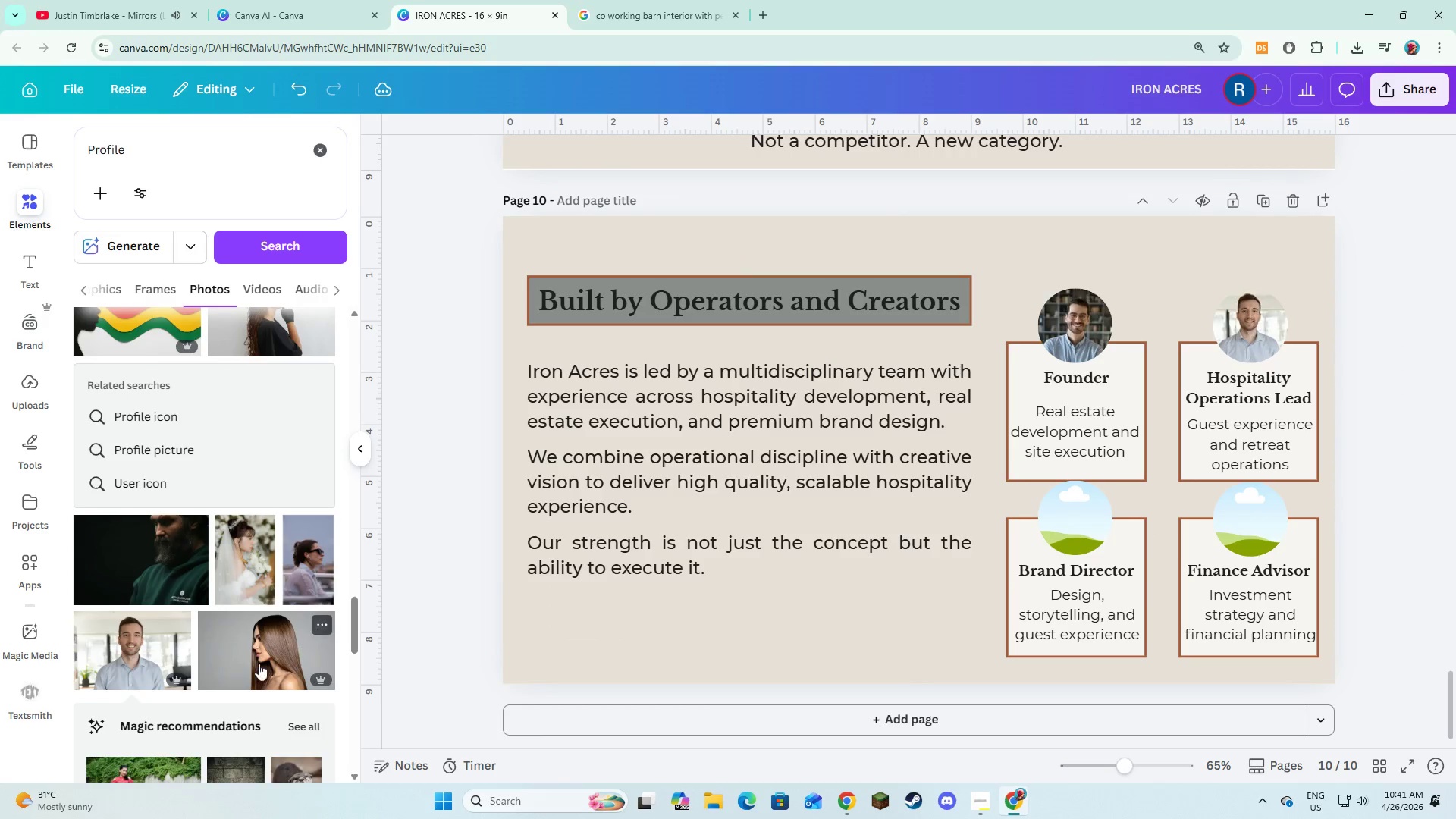 
scroll: coordinate [263, 651], scroll_direction: down, amount: 11.0
 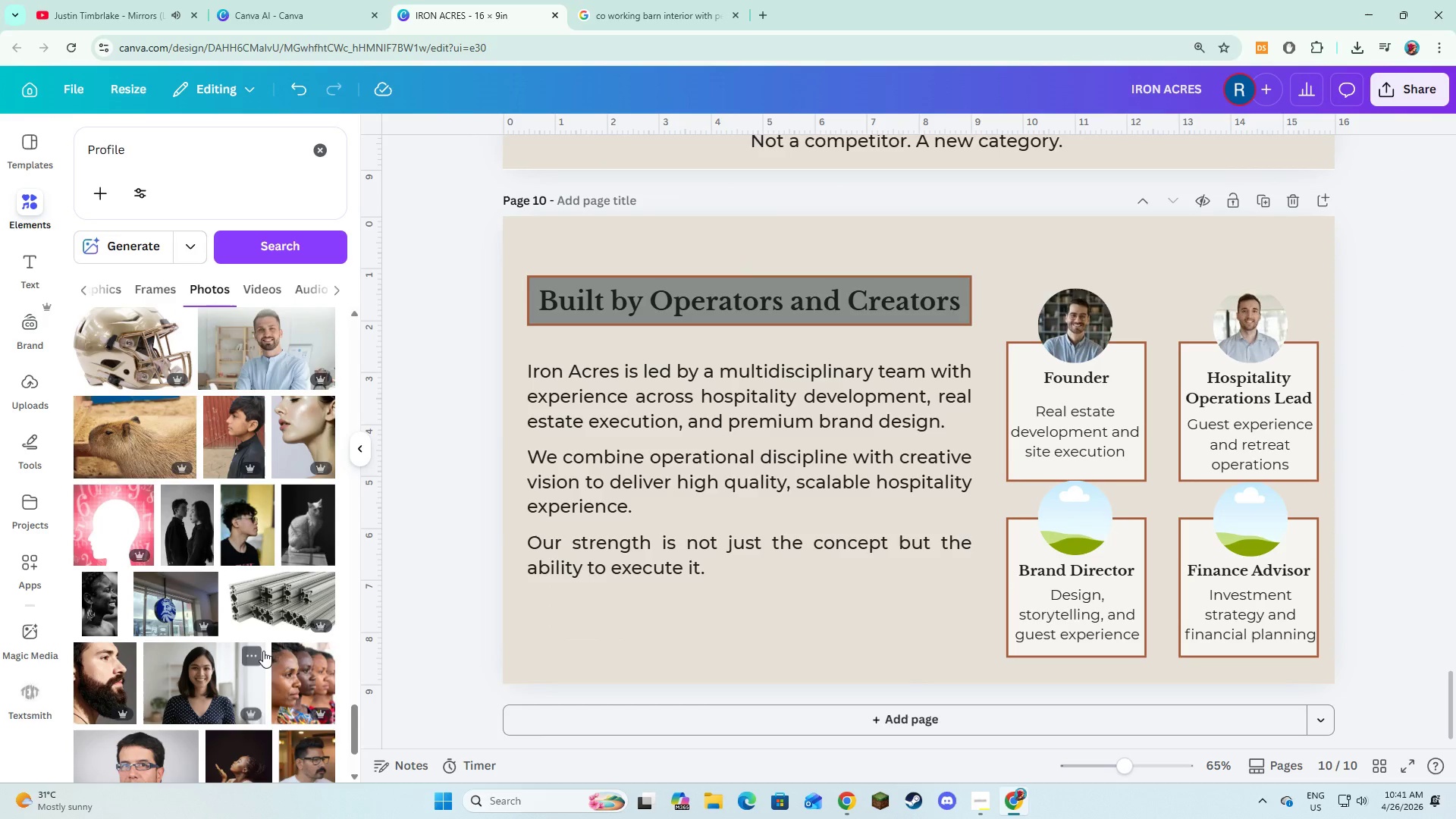 
left_click([191, 613])
 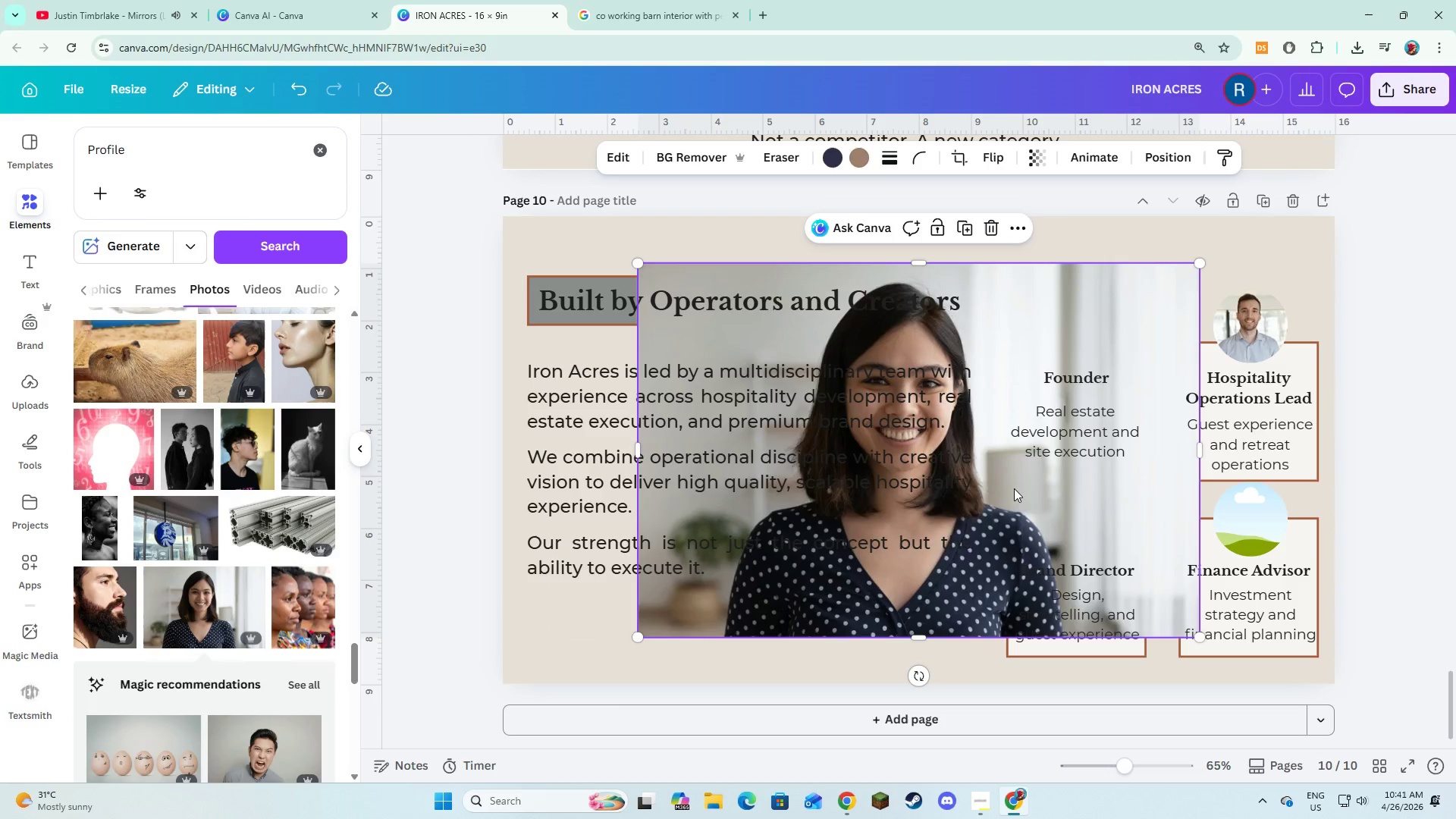 
scroll: coordinate [263, 651], scroll_direction: down, amount: 1.0
 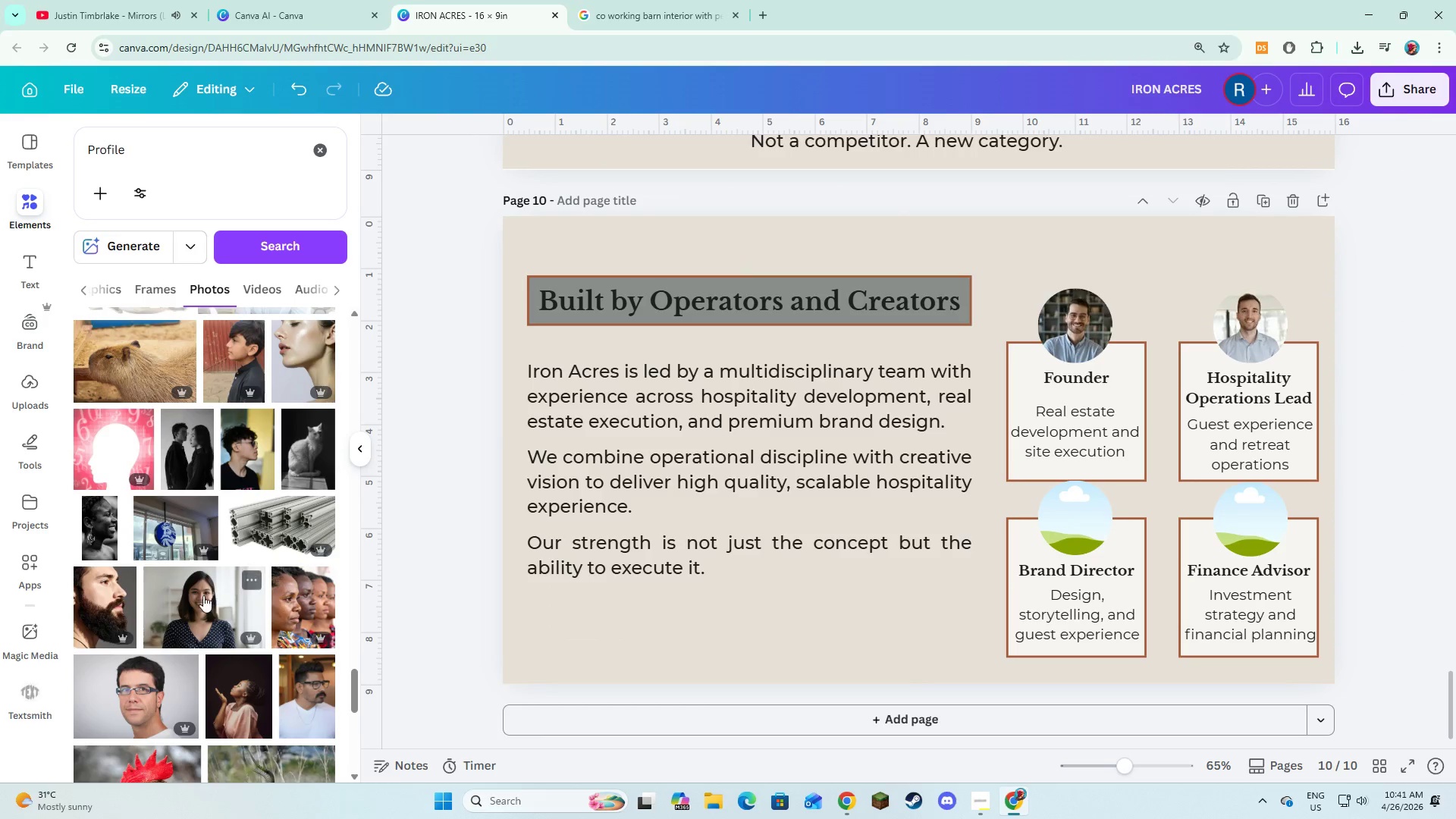 
left_click_drag(start_coordinate=[1014, 486], to_coordinate=[1072, 500])
 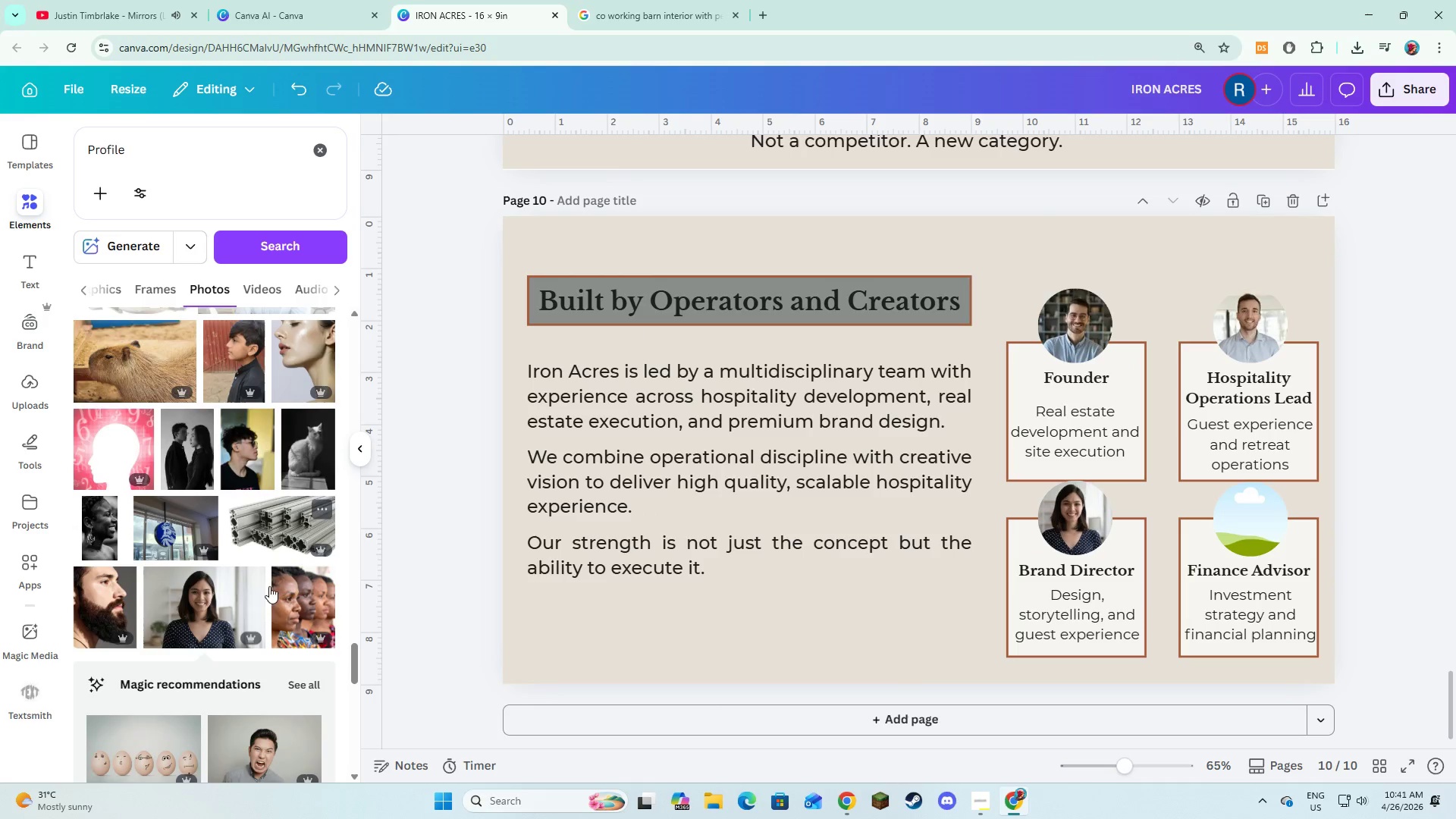 
scroll: coordinate [243, 608], scroll_direction: down, amount: 3.0
 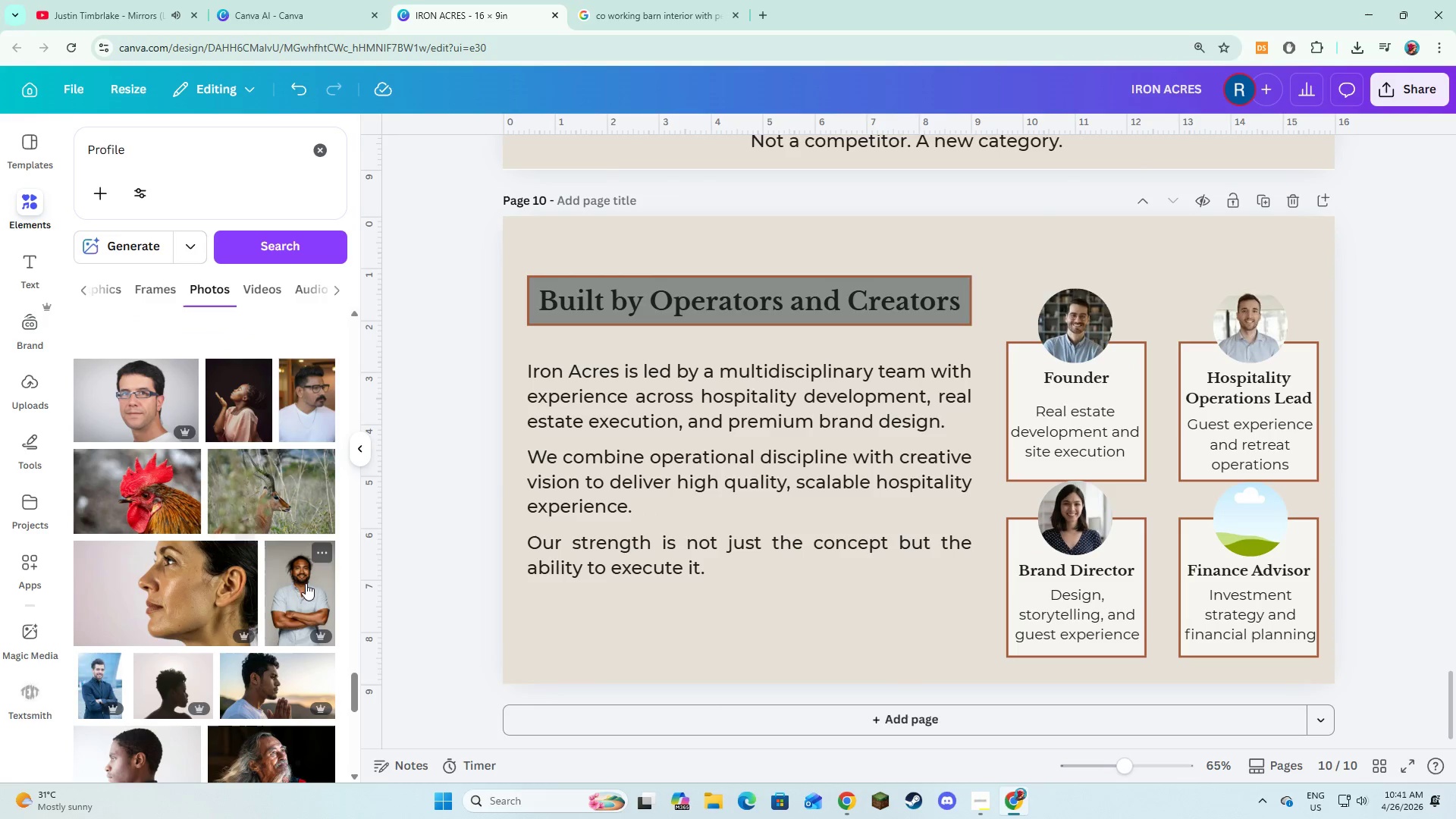 
left_click([312, 585])
 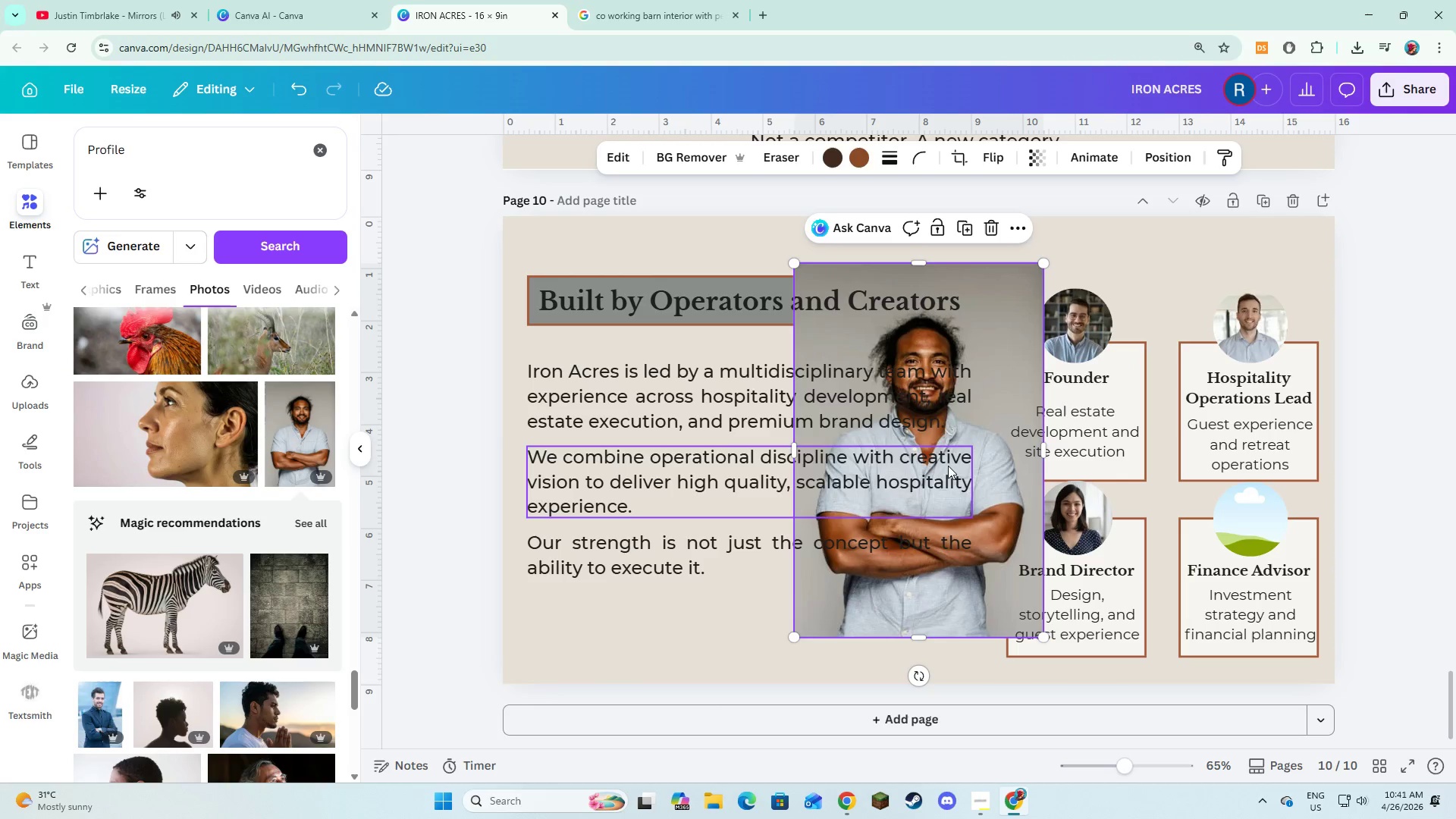 
left_click_drag(start_coordinate=[1000, 497], to_coordinate=[1248, 530])
 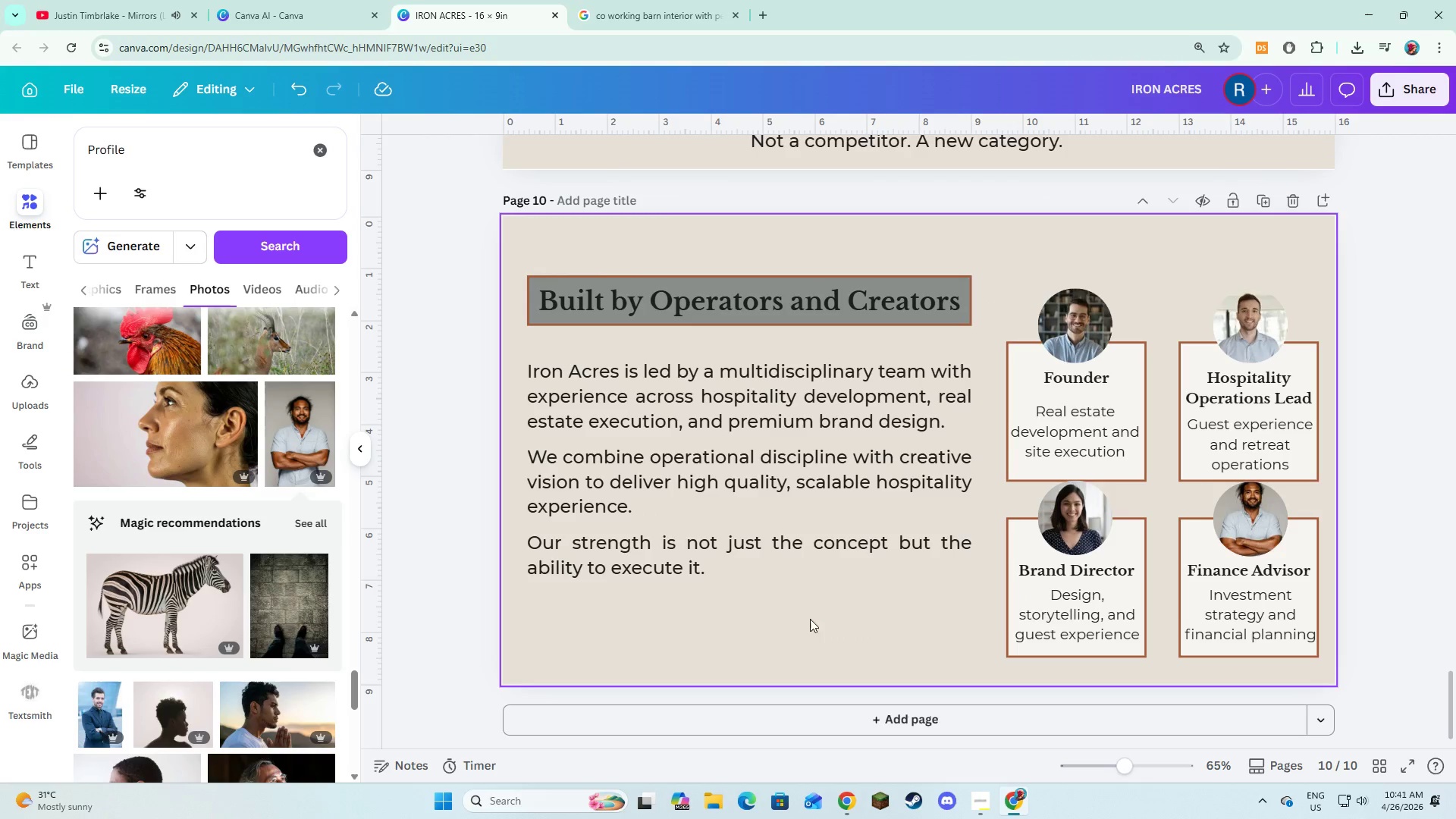 
left_click([833, 610])
 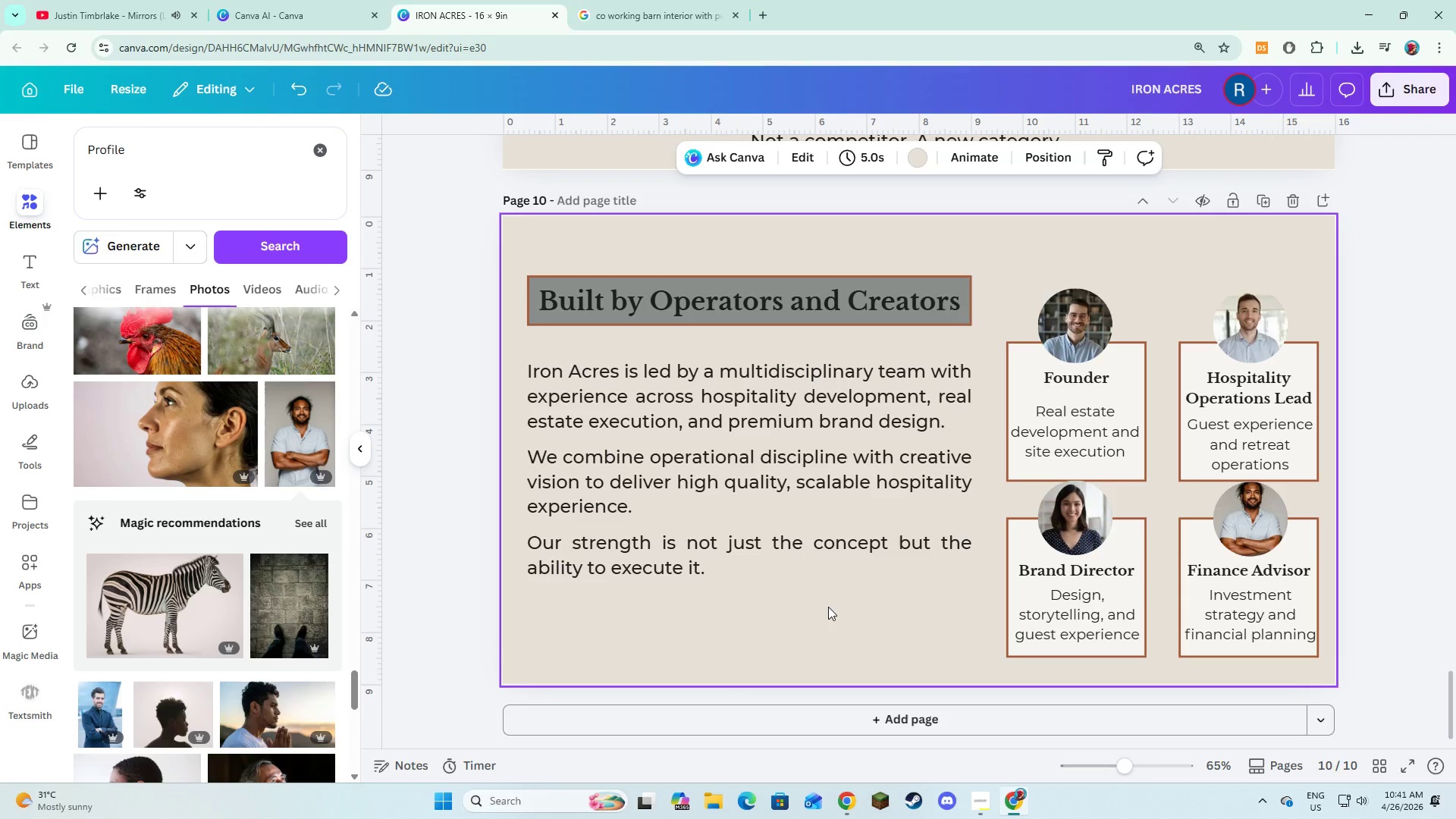 
wait(5.61)
 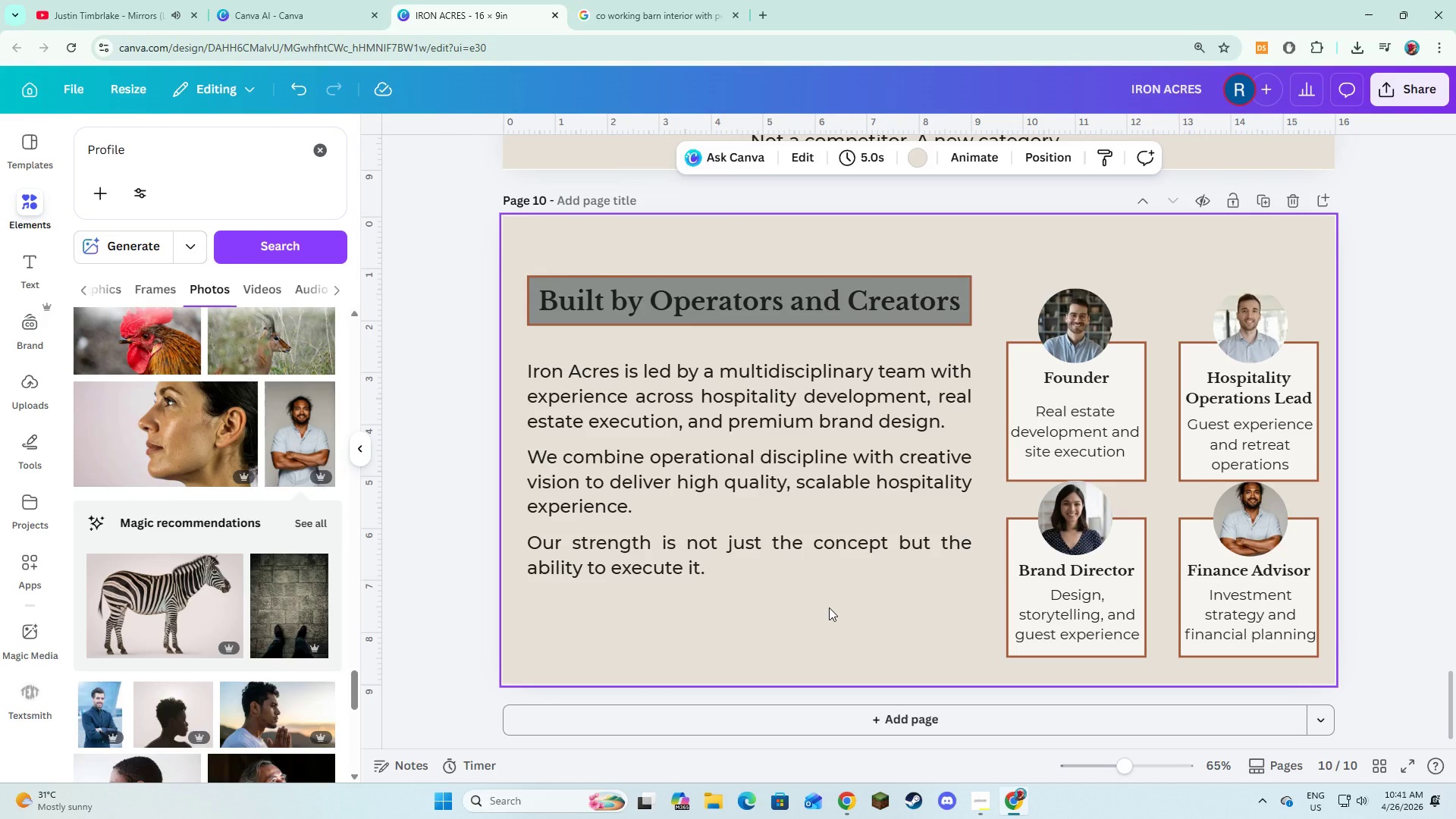 
key(Alt+AltLeft)
 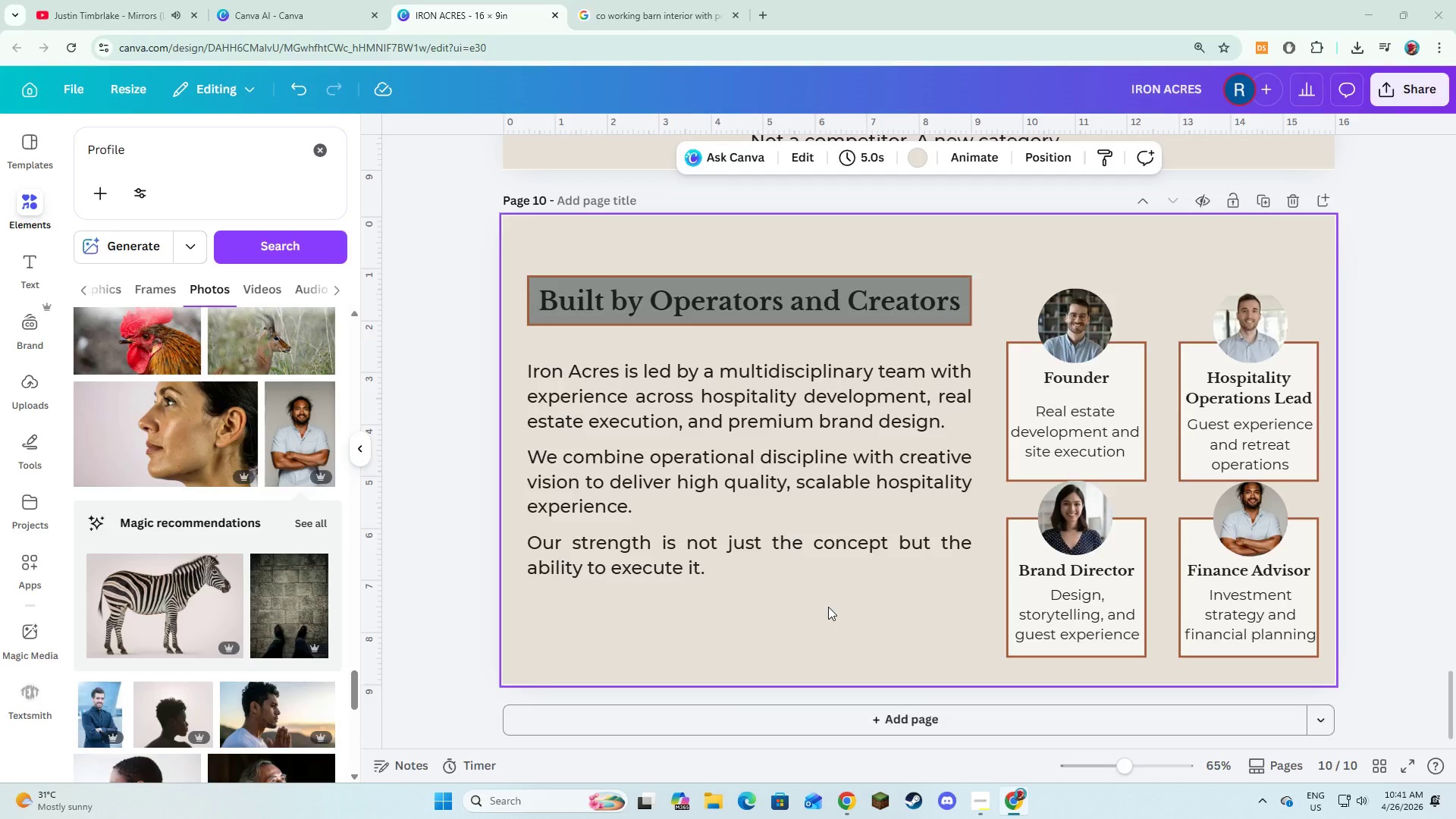 
key(Alt+Tab)